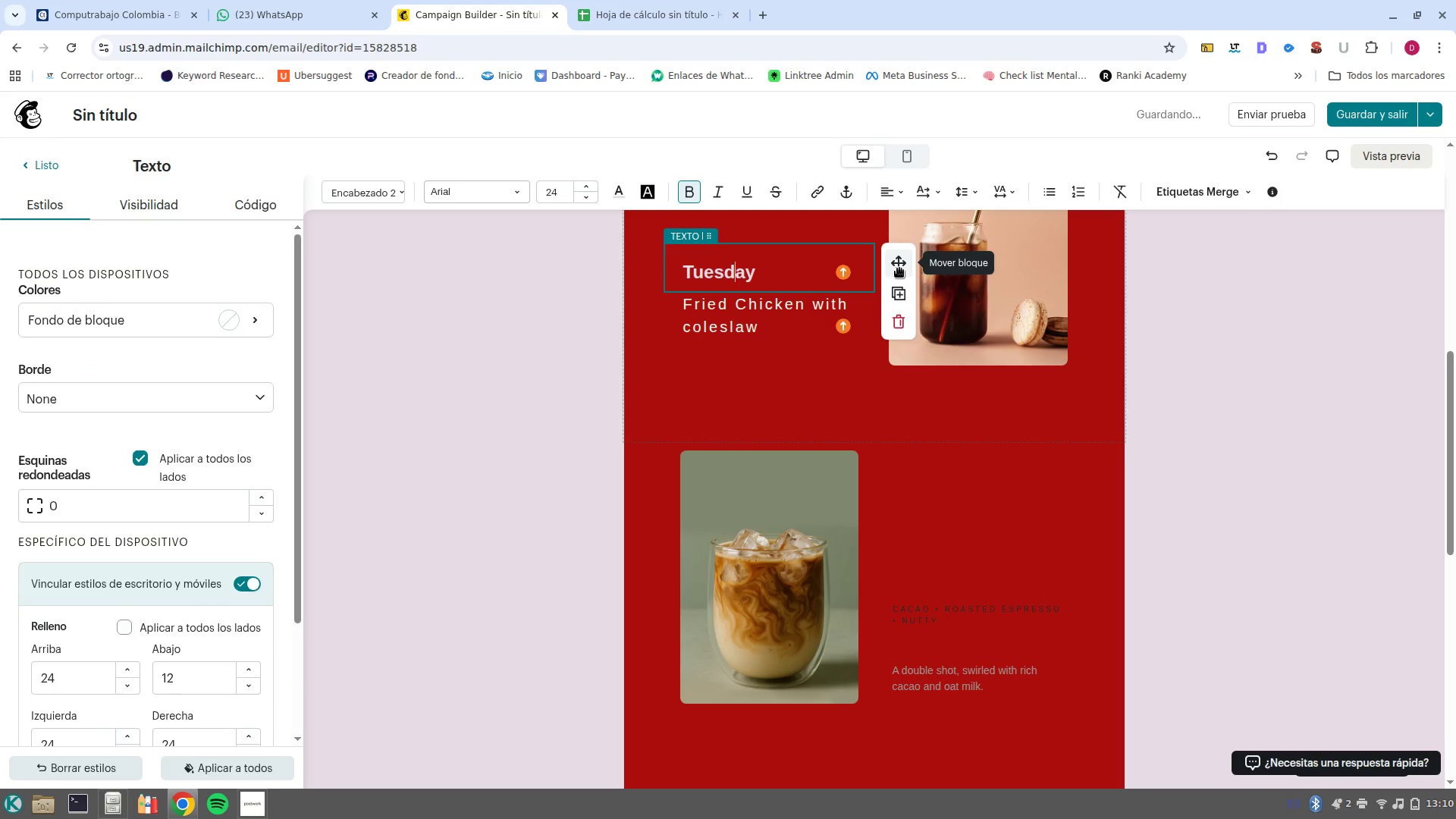 
left_click([899, 290])
 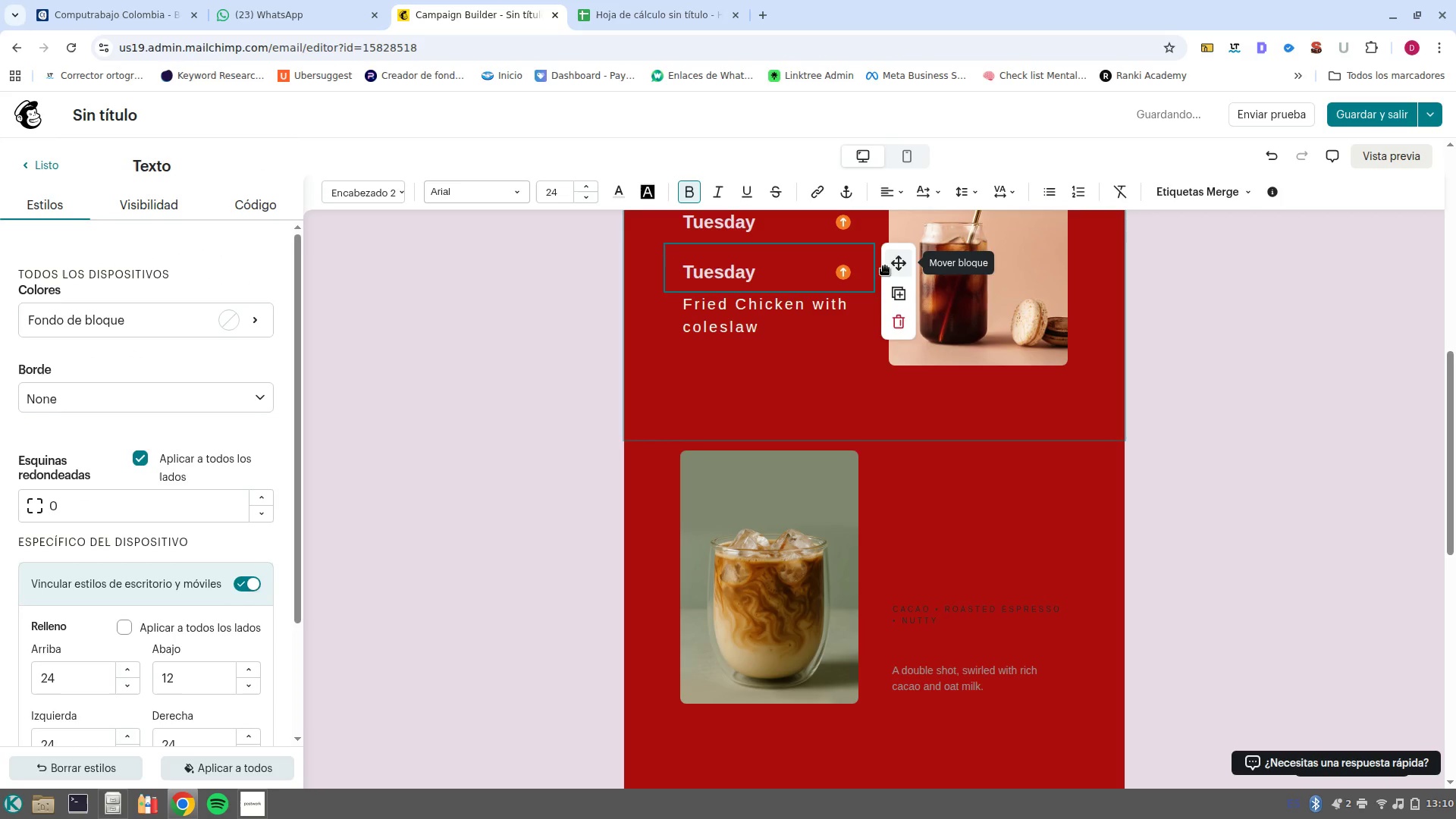 
left_click_drag(start_coordinate=[905, 263], to_coordinate=[959, 541])
 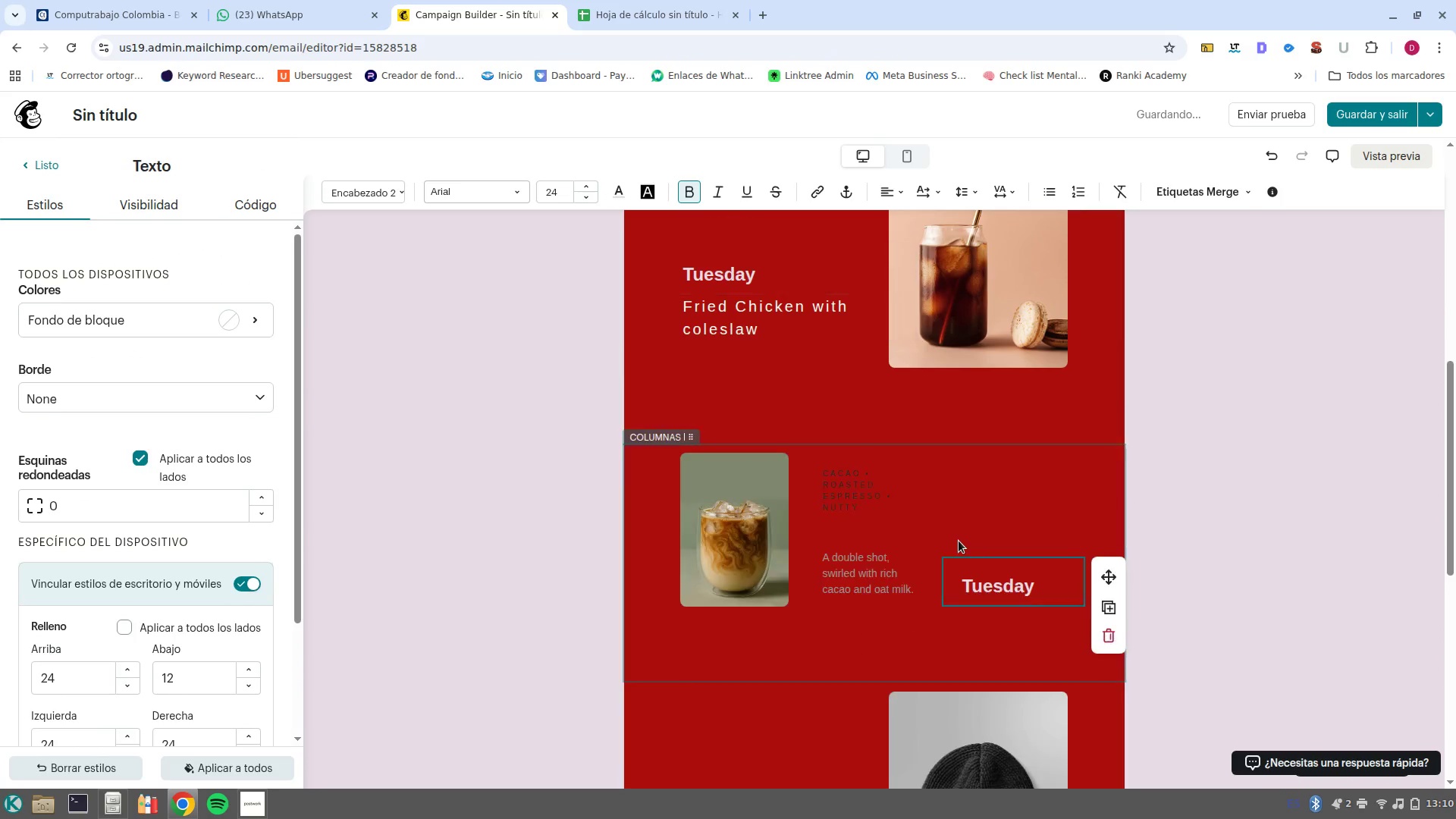 
key(Control+Z)
 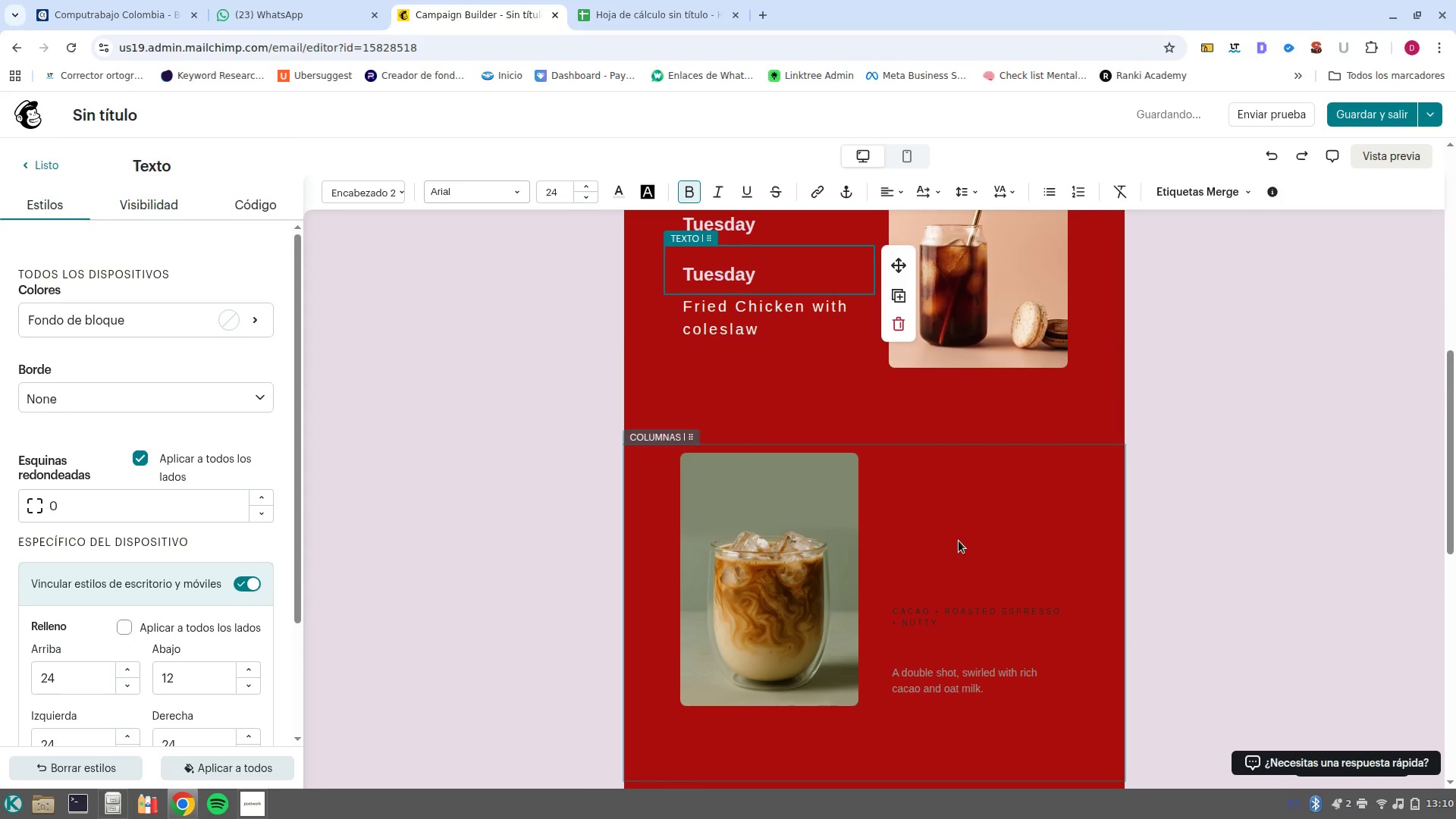 
key(Control+Z)
 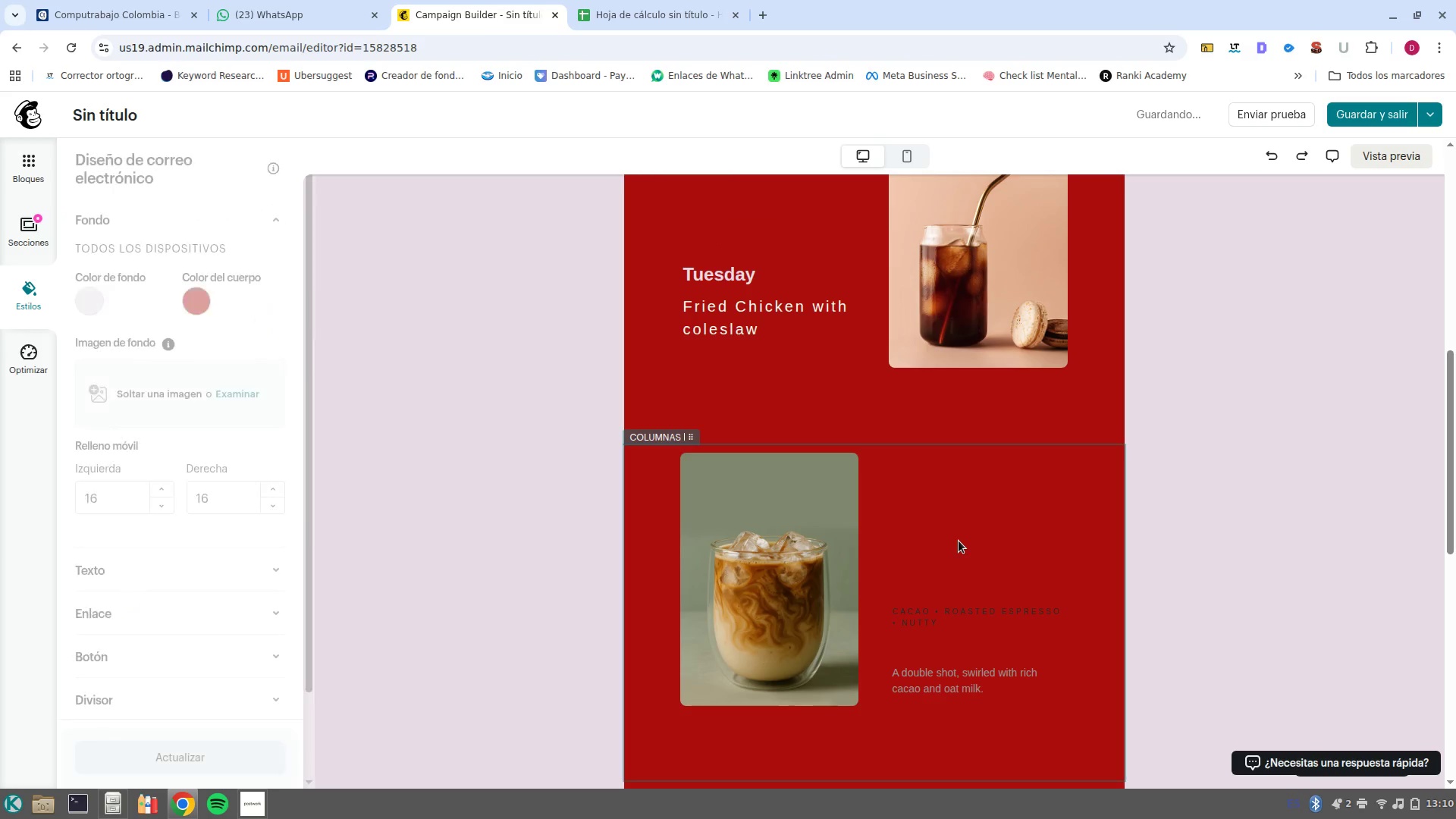 
key(Control+Z)
 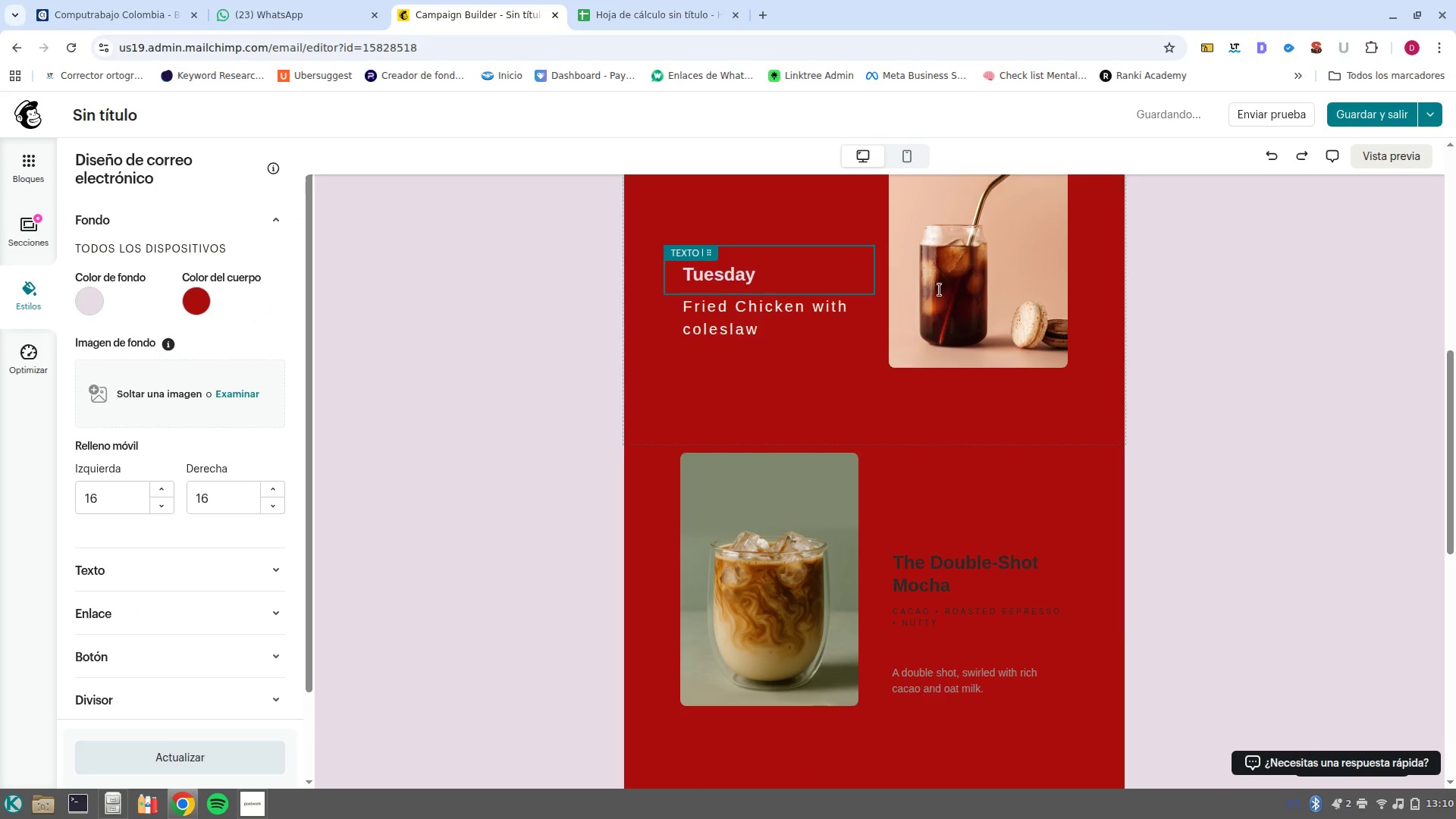 
left_click([810, 269])
 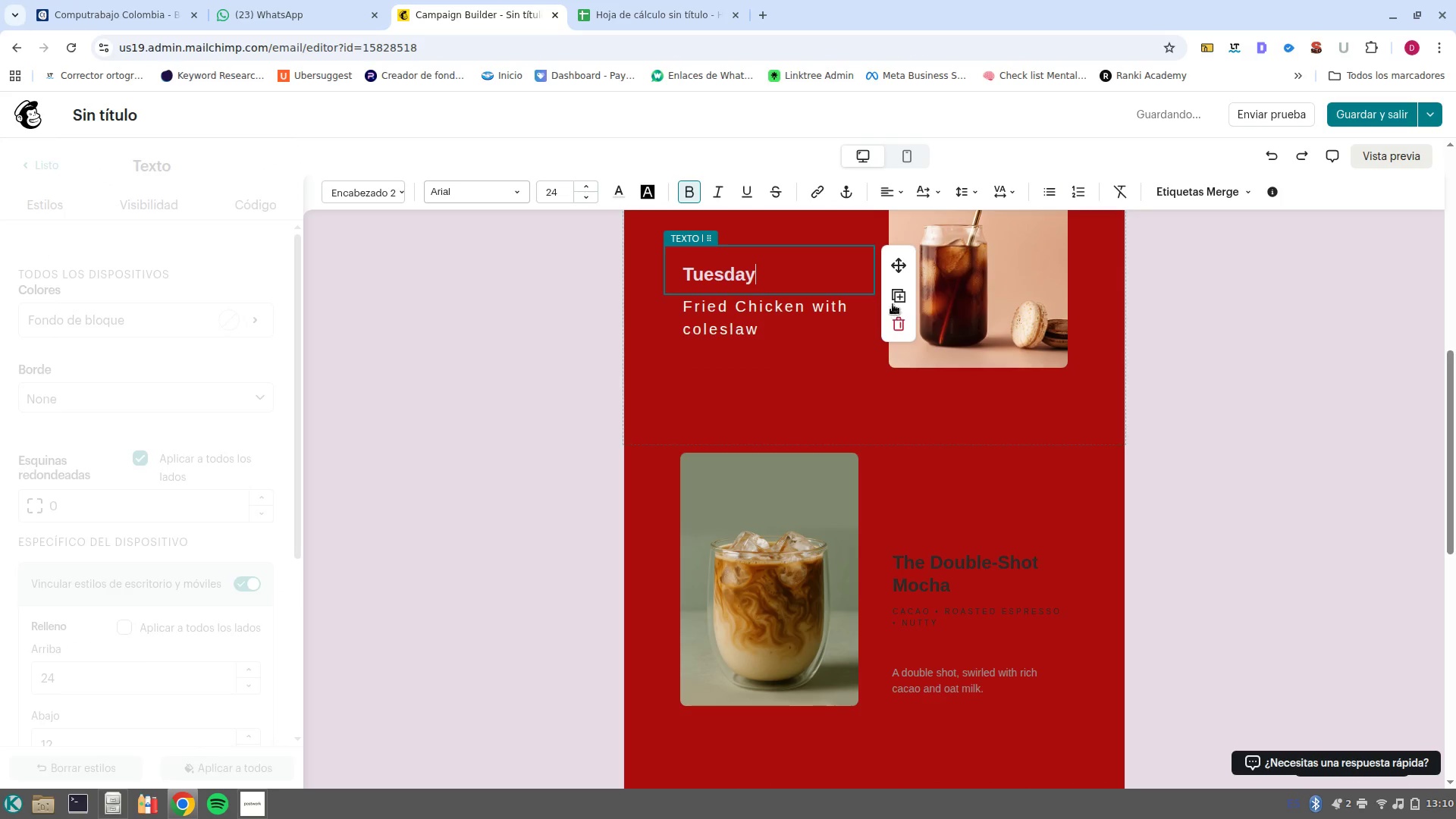 
left_click([898, 293])
 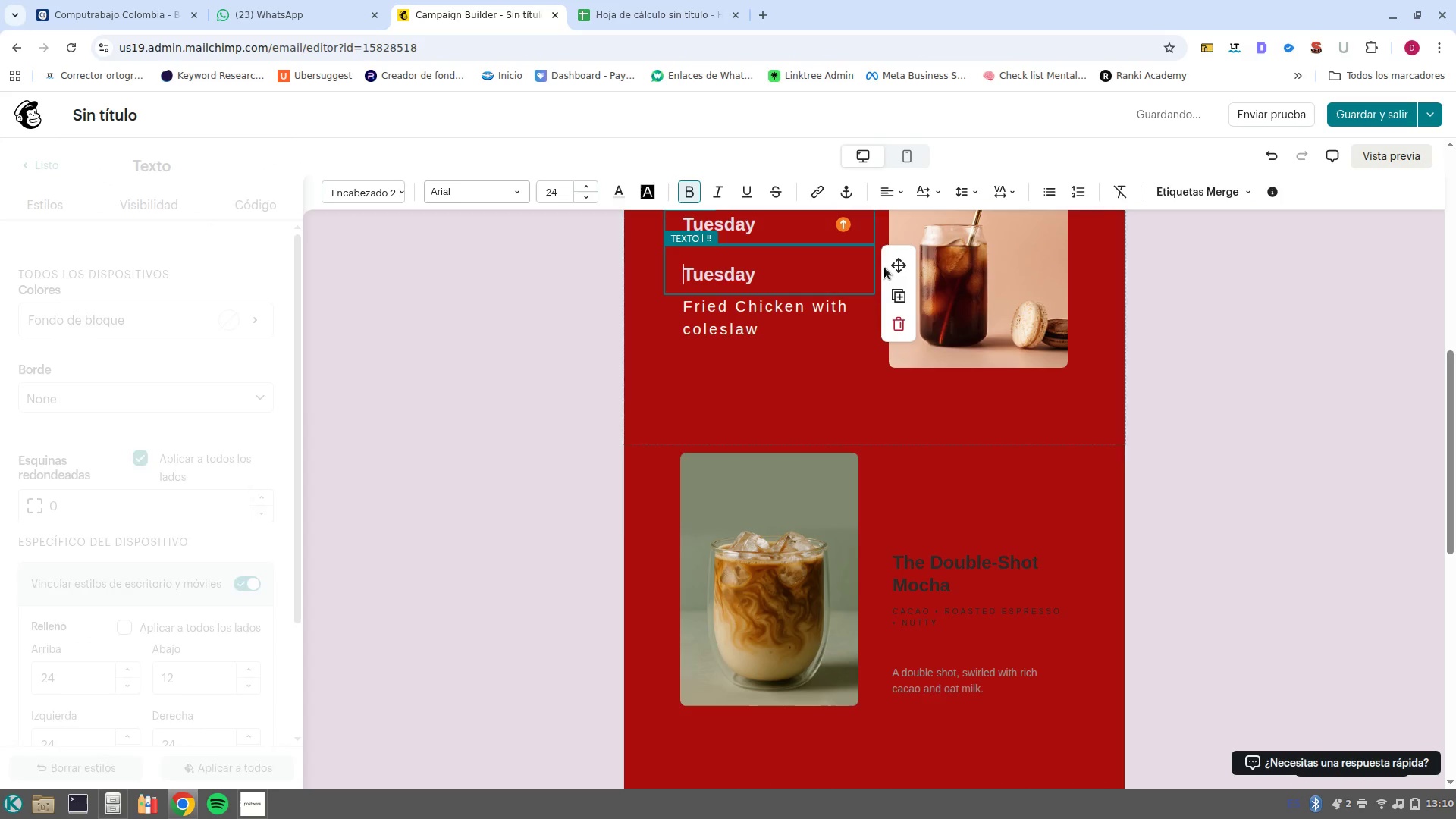 
left_click_drag(start_coordinate=[891, 267], to_coordinate=[931, 562])
 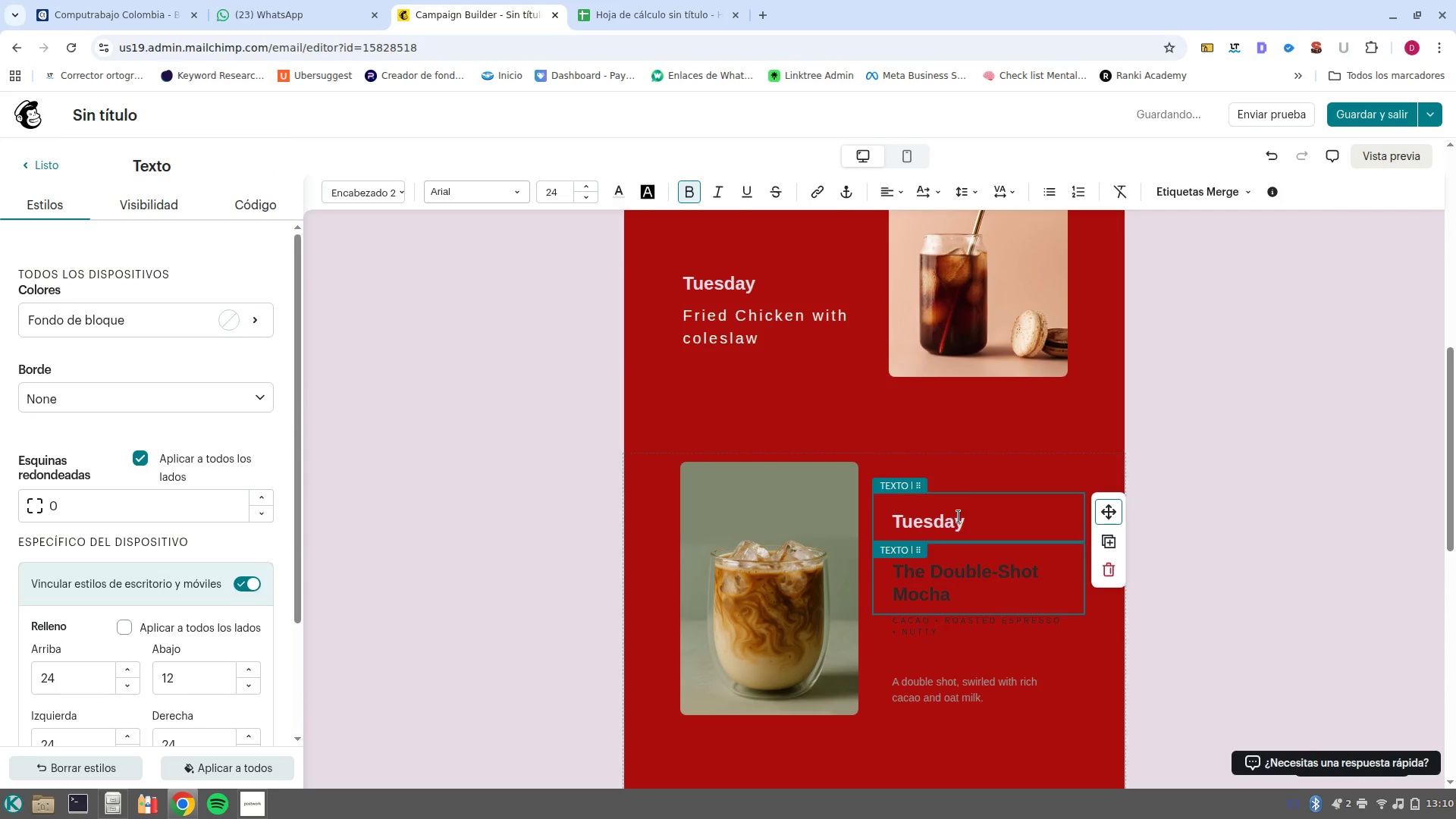 
double_click([930, 520])
 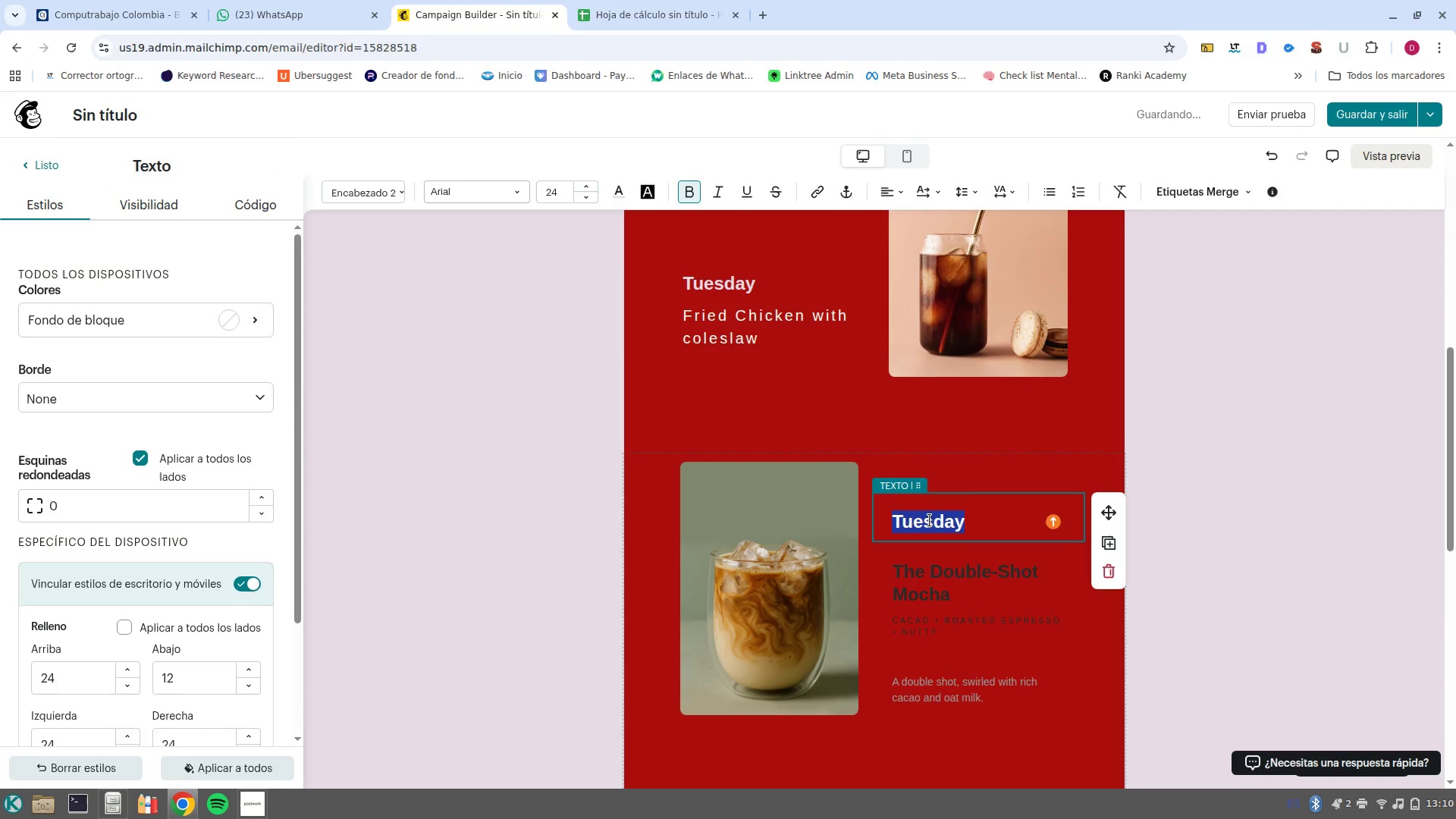 
type(Wends)
key(Backspace)
 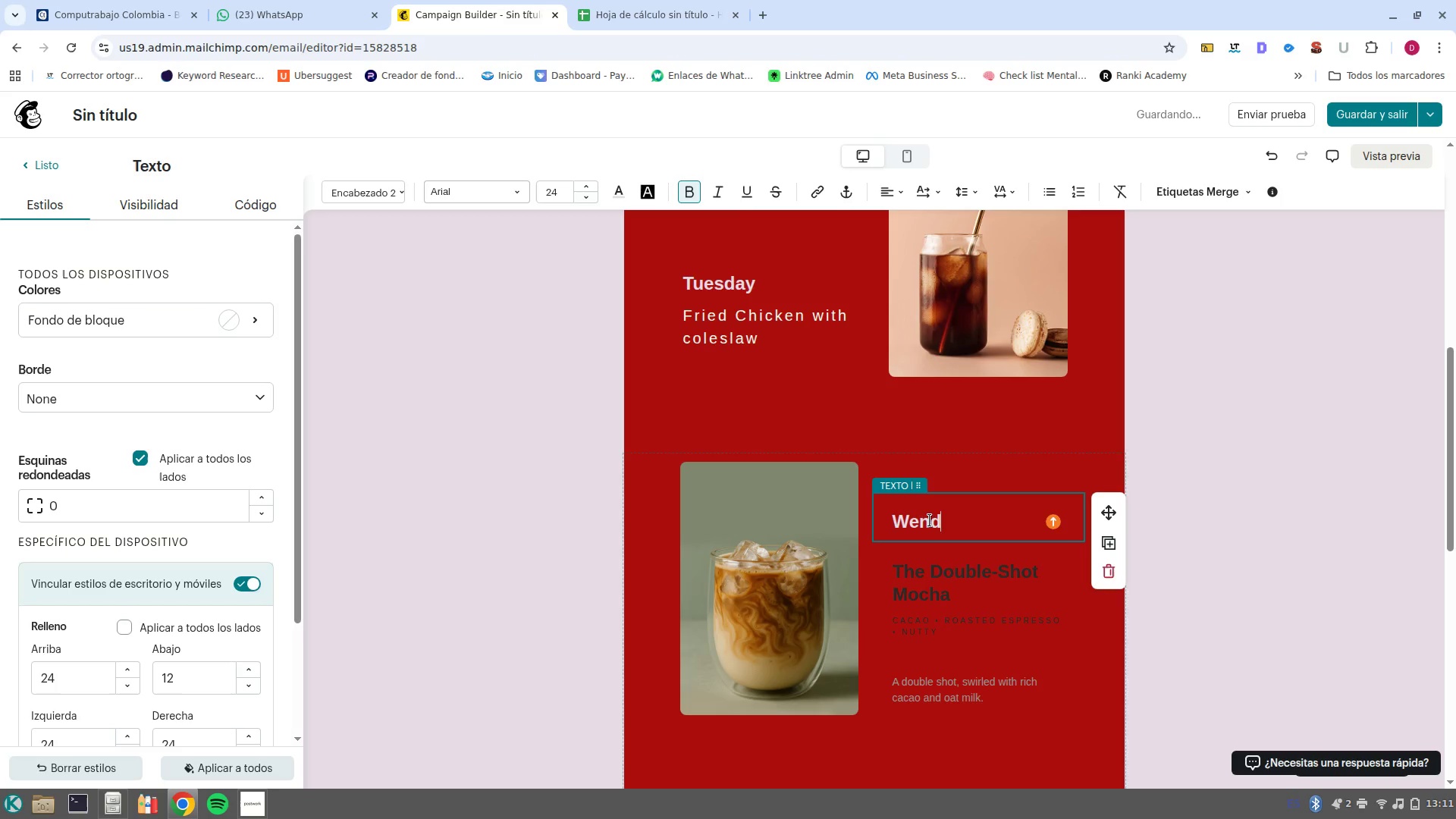 
key(Backspace)
 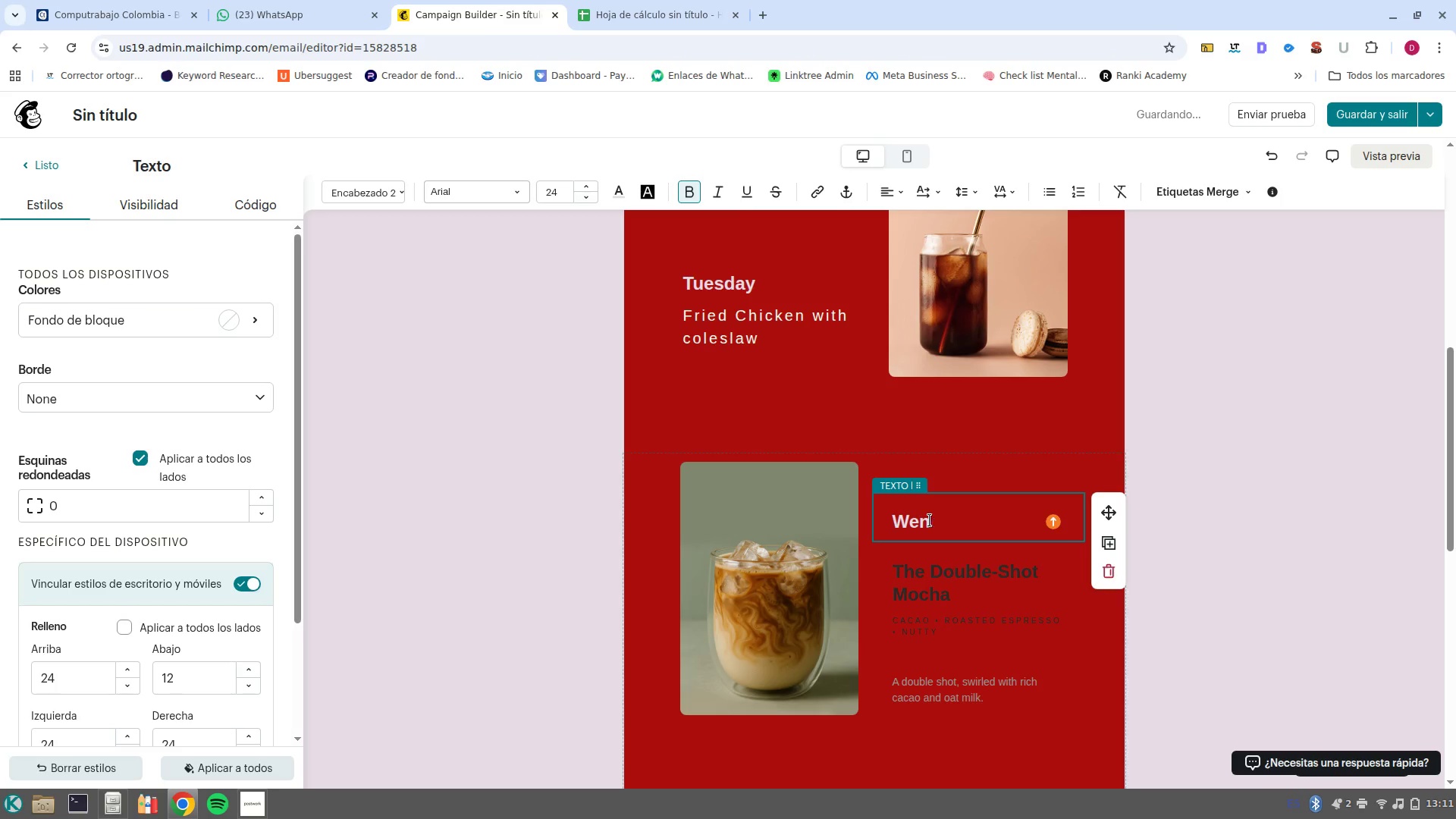 
key(Backspace)
 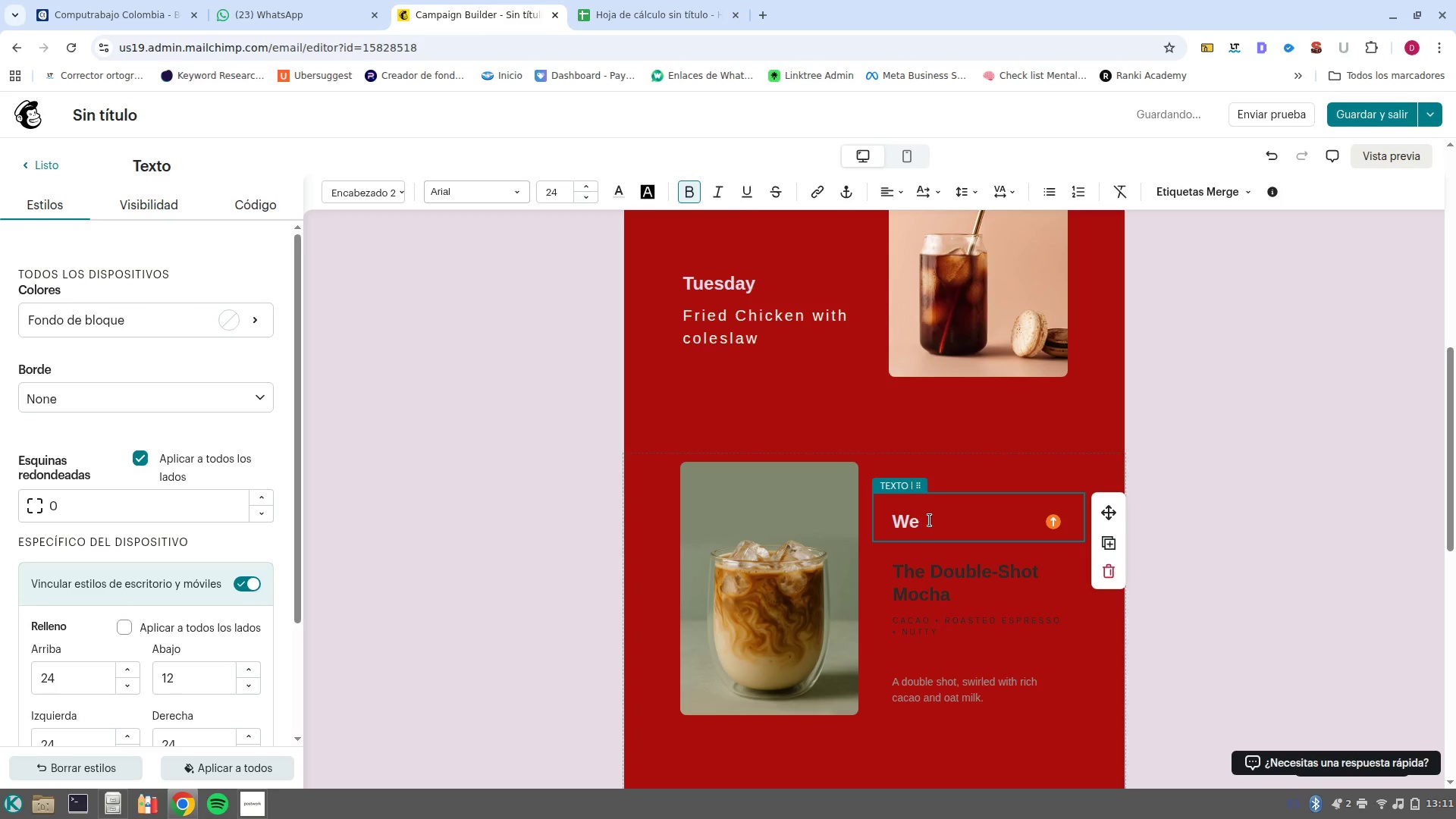 
key(D)
 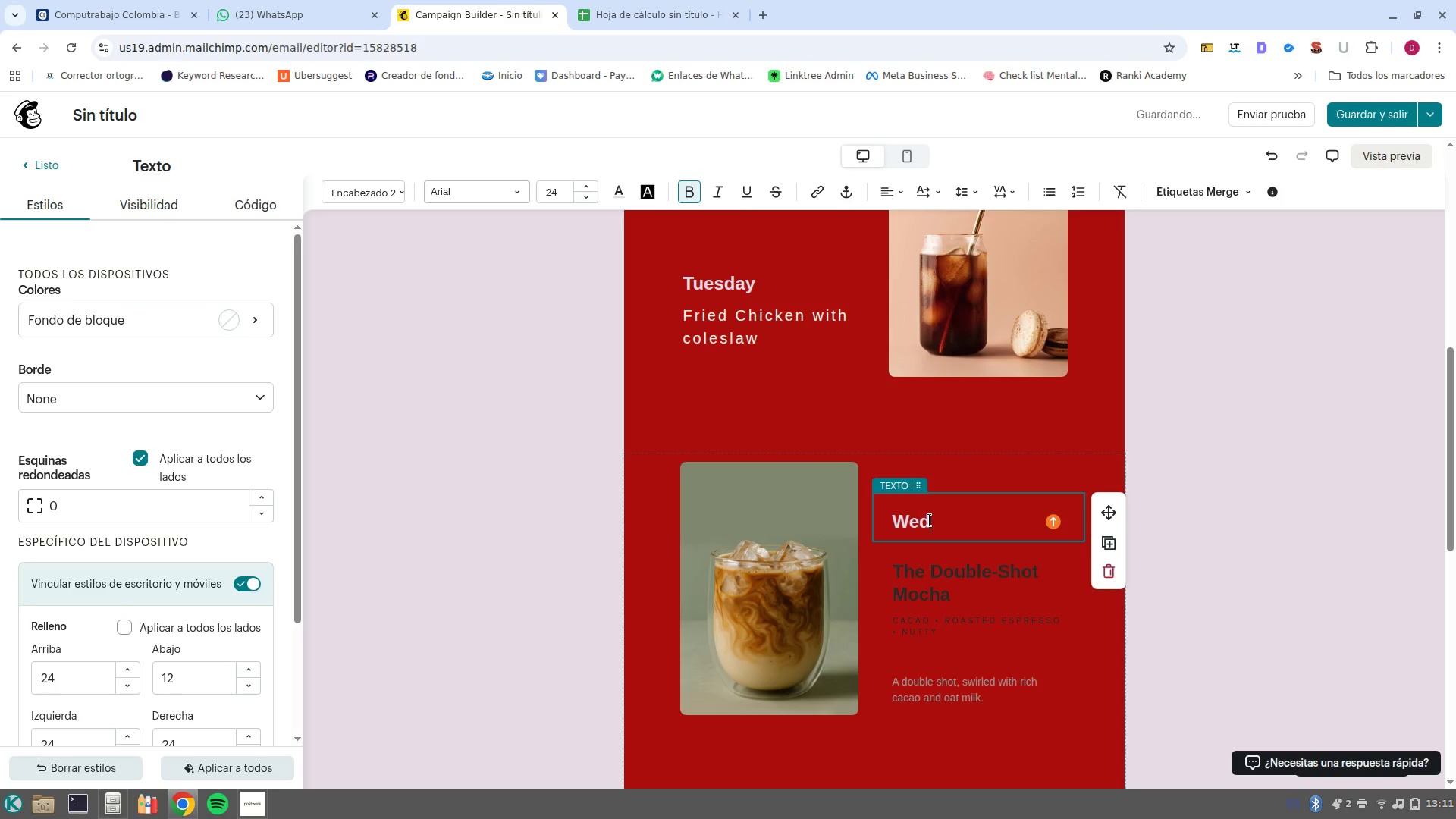 
type(nsday)
 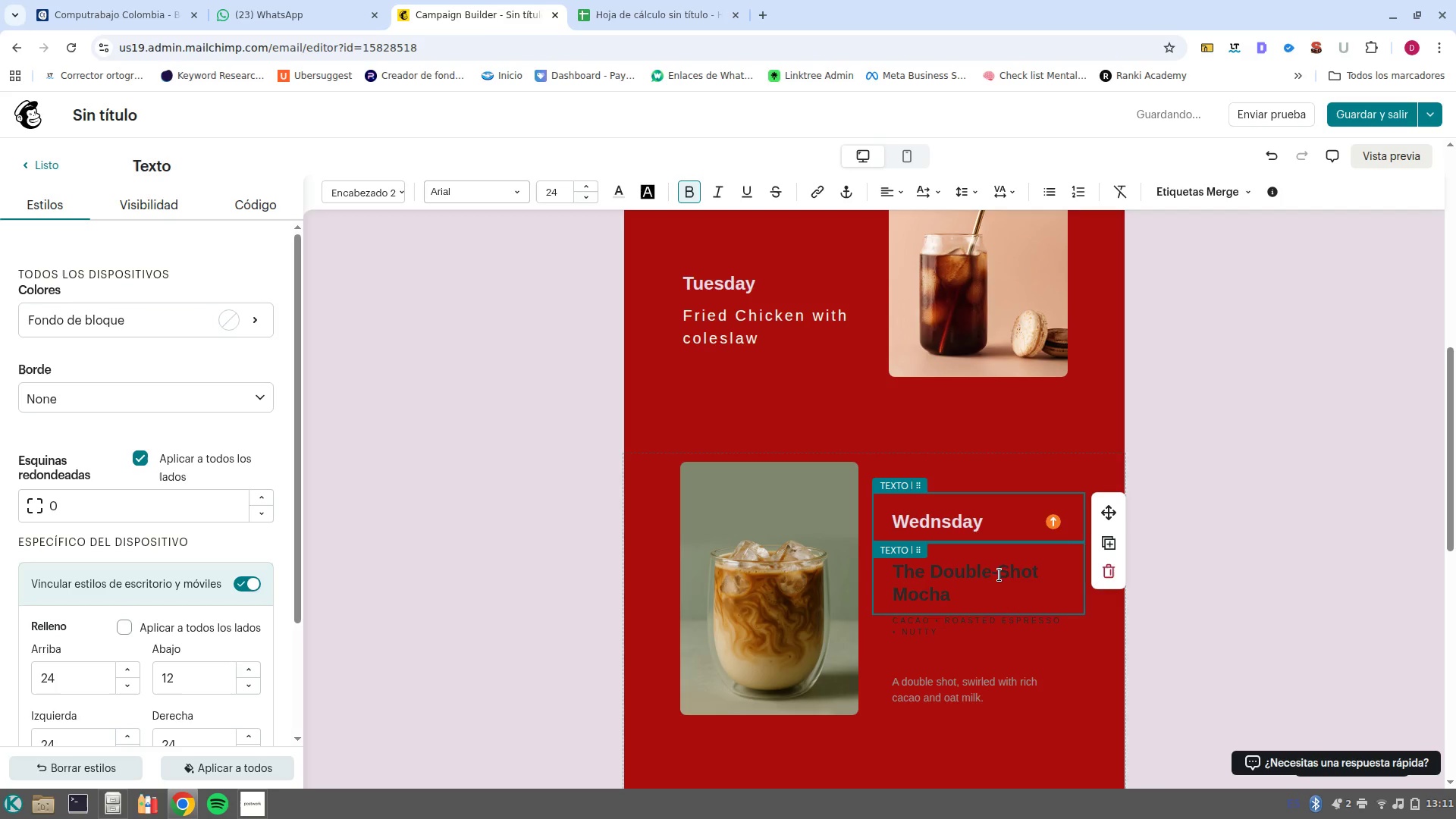 
left_click([979, 592])
 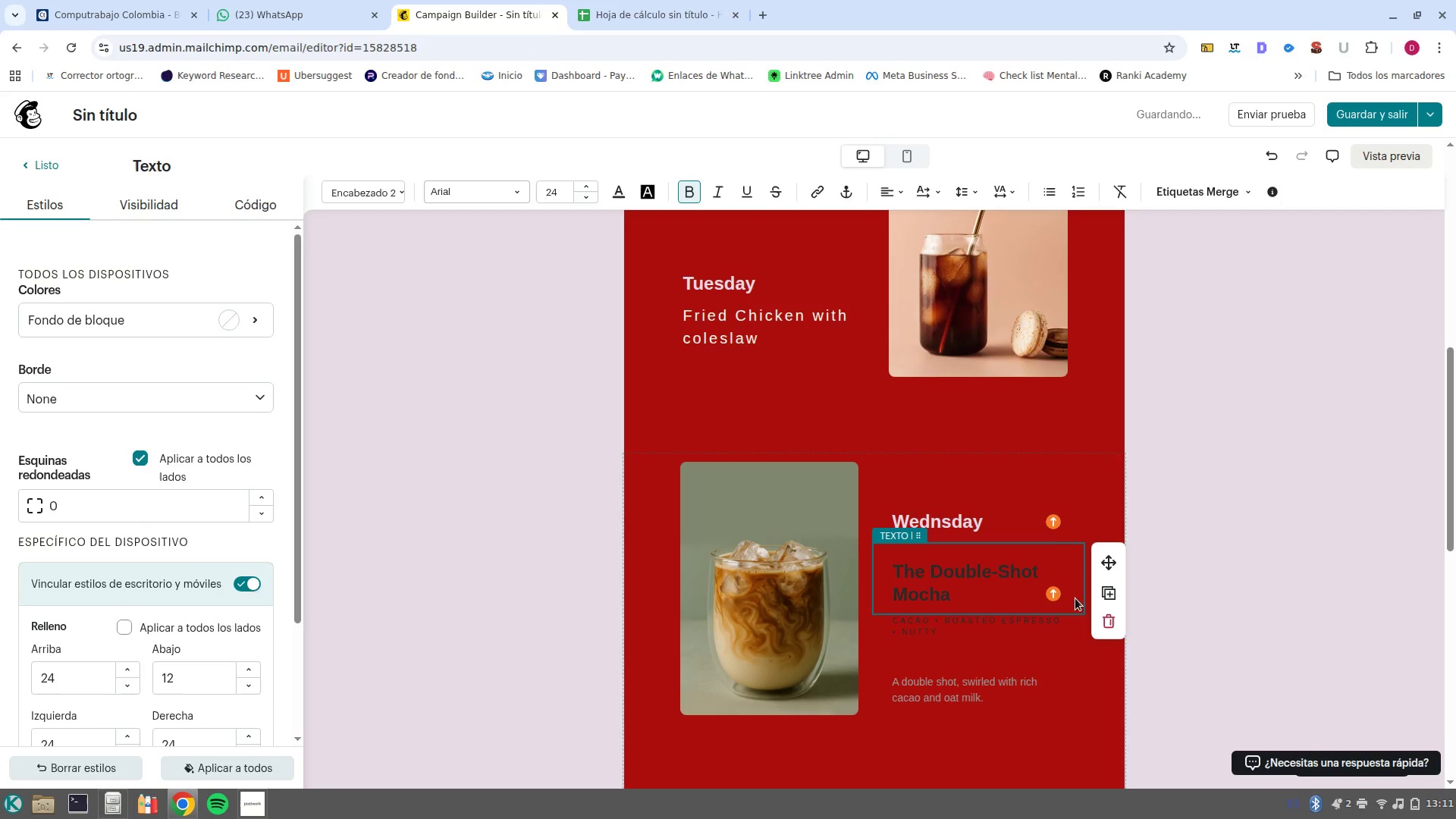 
wait(5.53)
 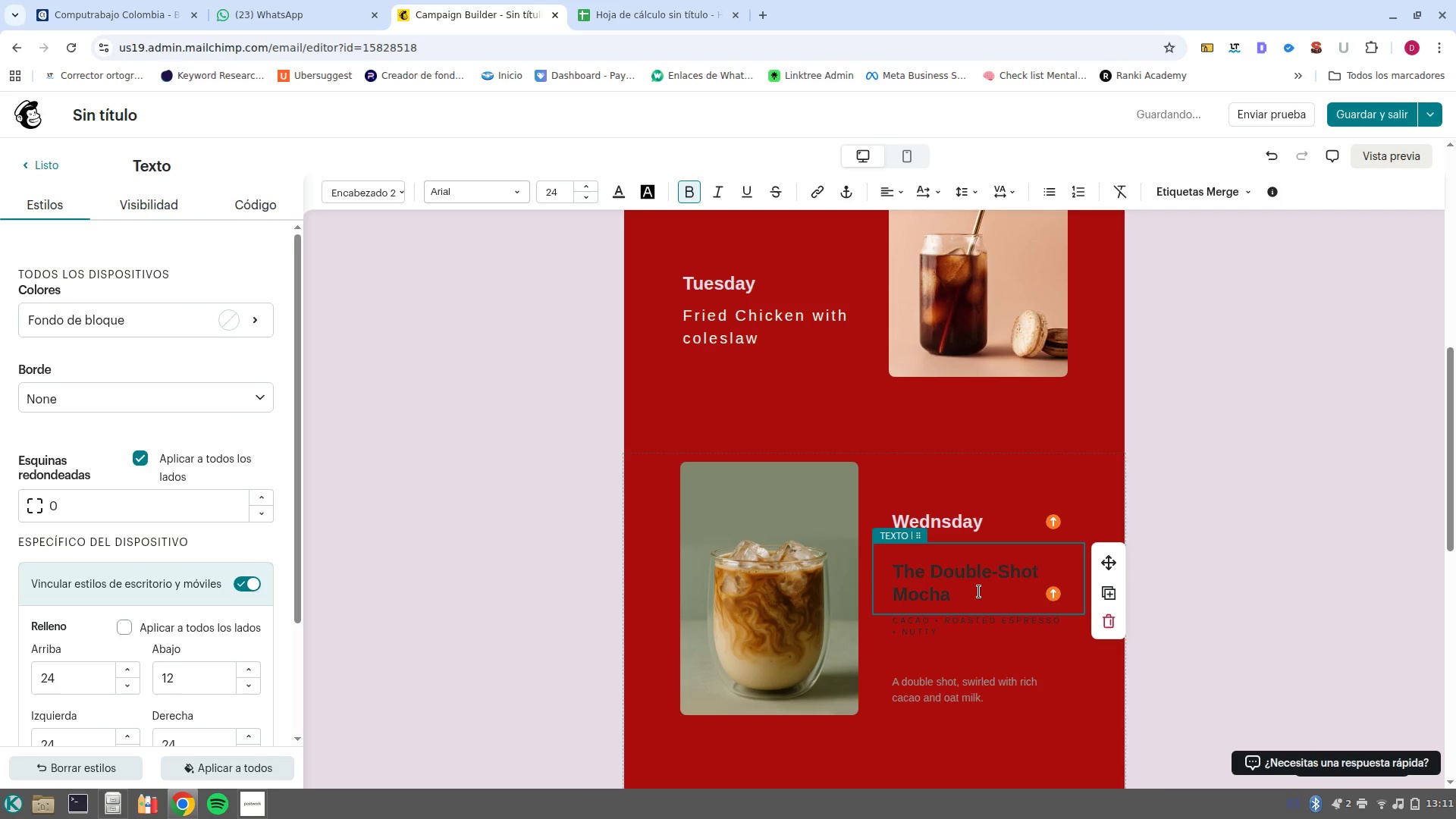 
left_click([739, 331])
 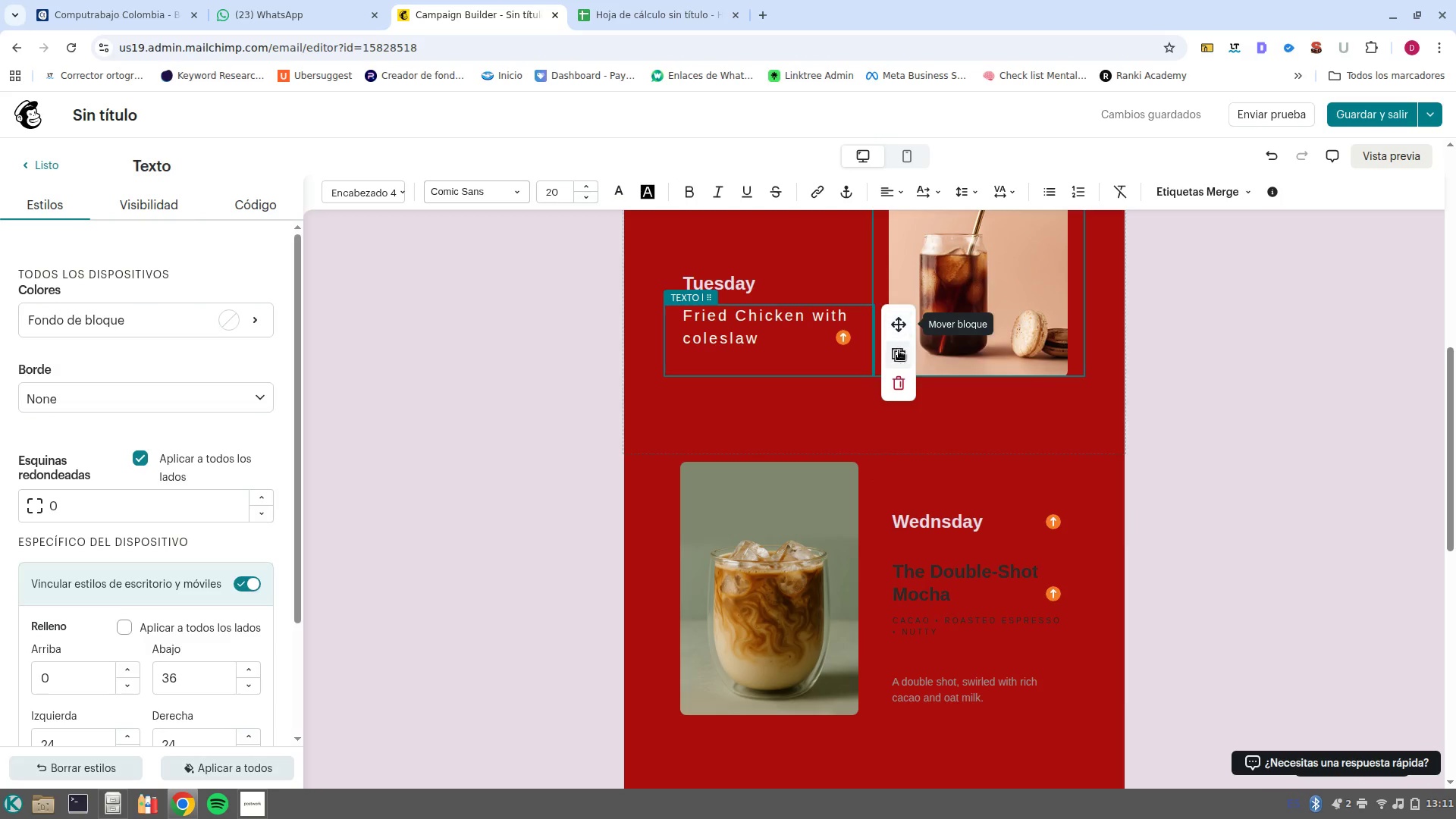 
left_click([899, 352])
 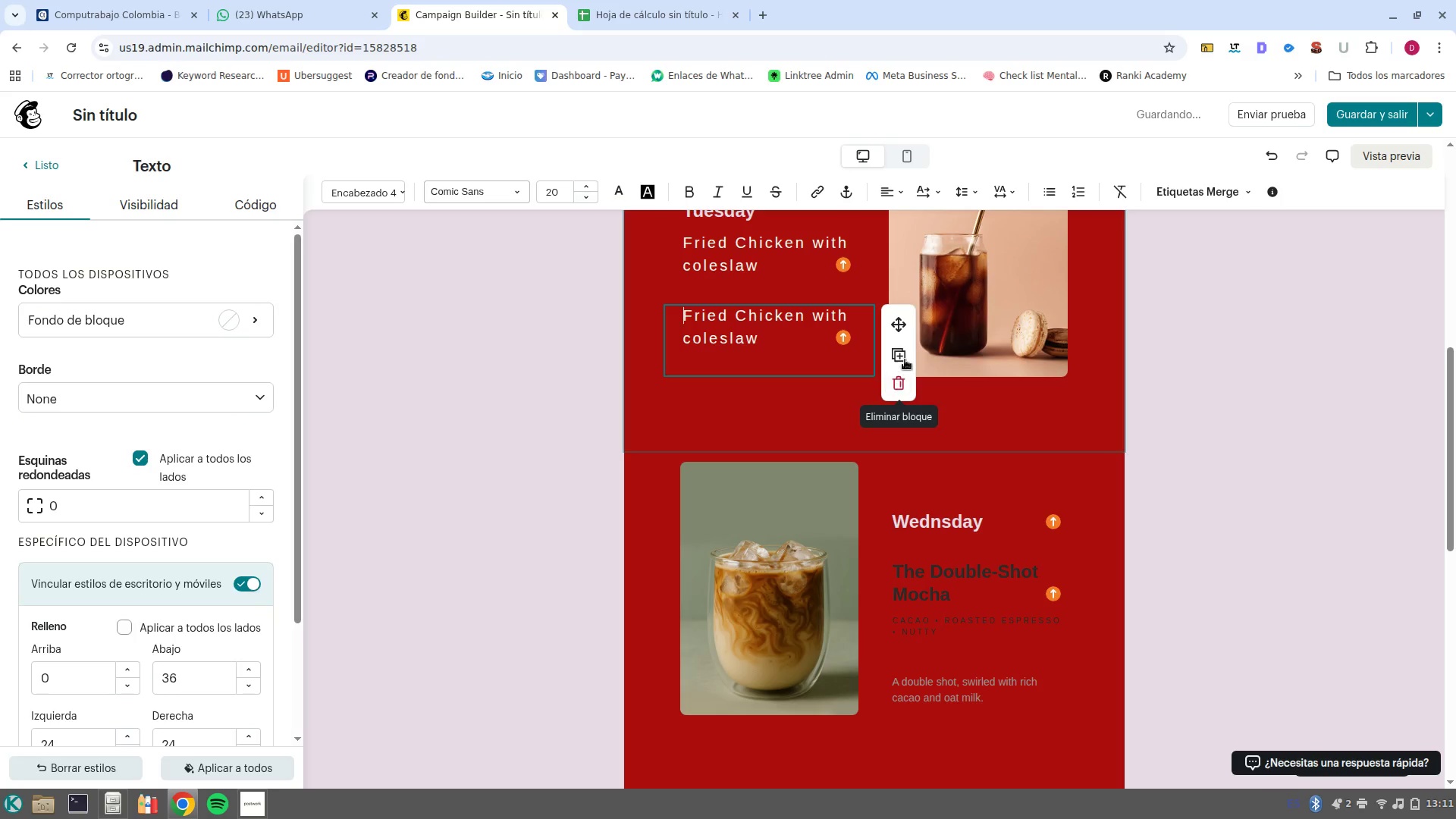 
left_click_drag(start_coordinate=[899, 322], to_coordinate=[955, 552])
 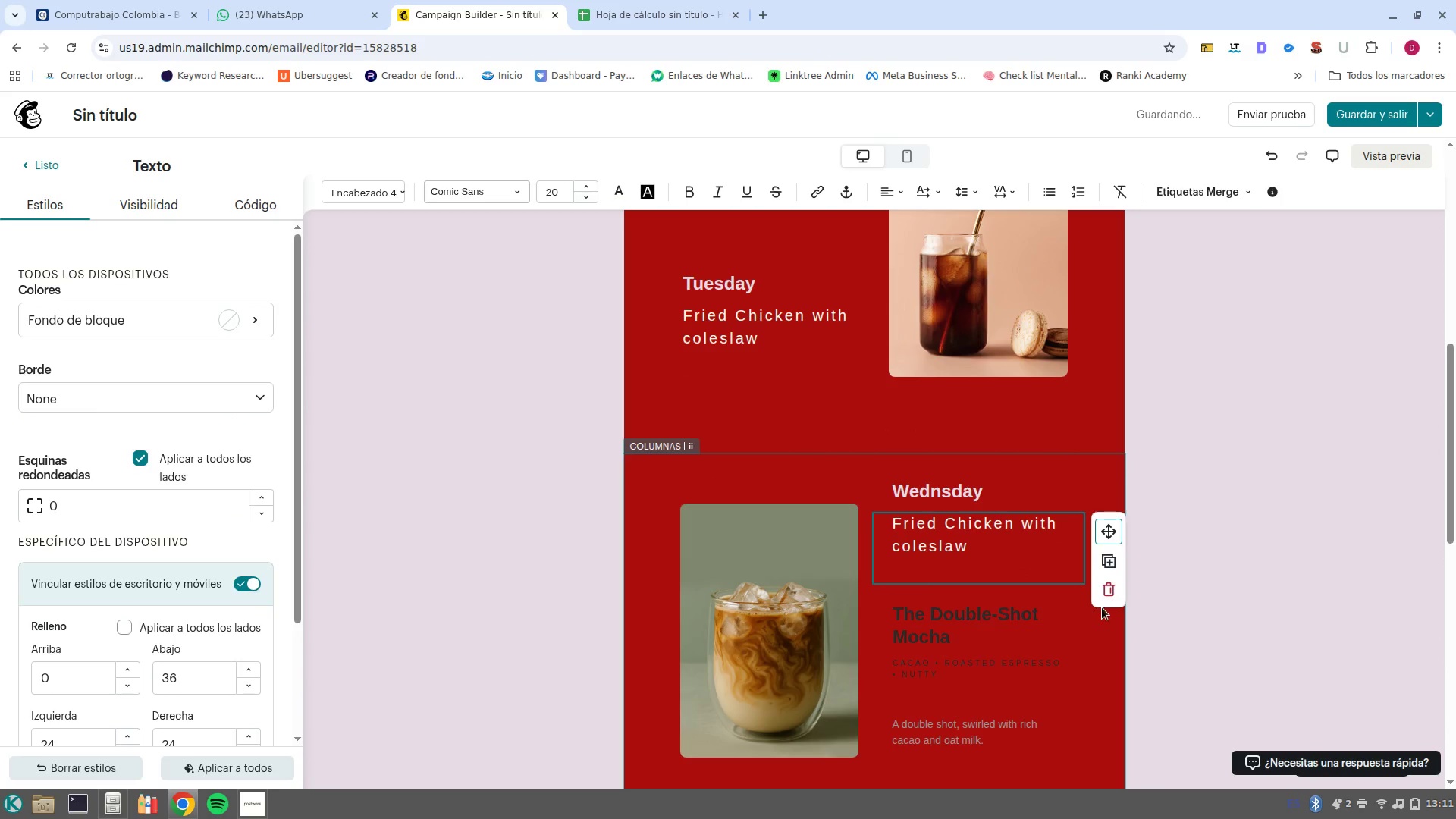 
left_click([1018, 619])
 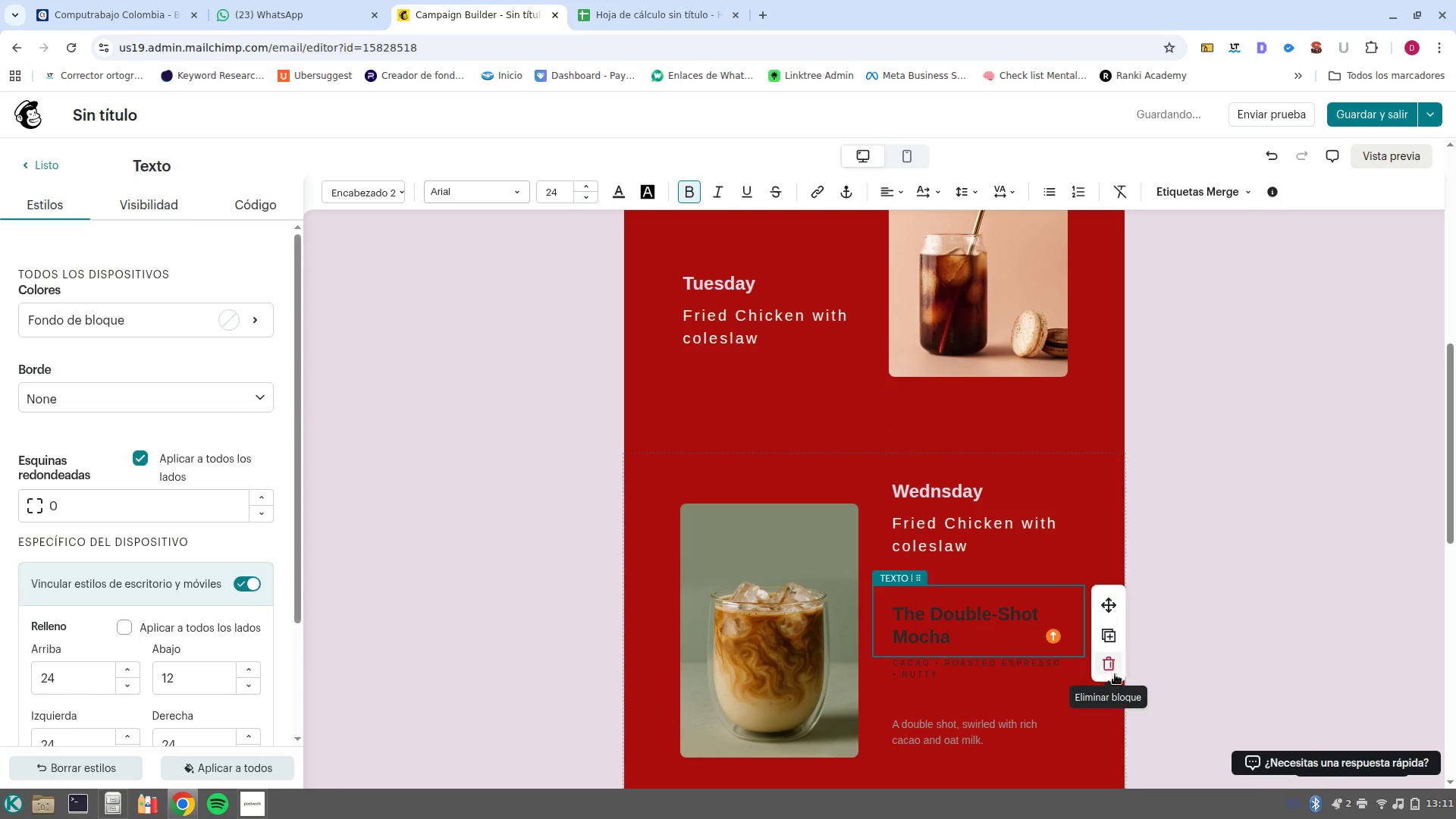 
left_click([1116, 669])
 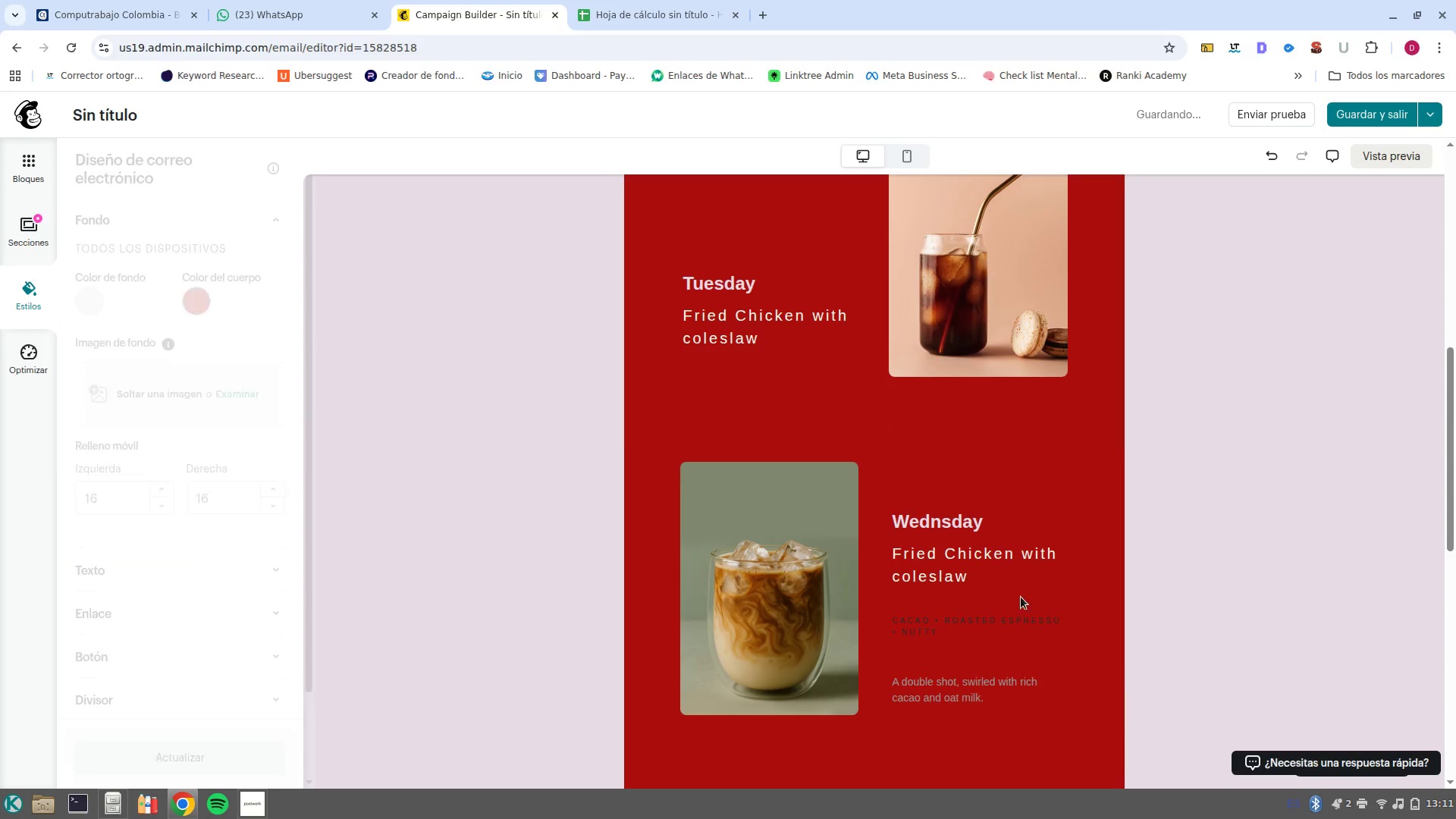 
scroll: coordinate [930, 551], scroll_direction: up, amount: 6.0
 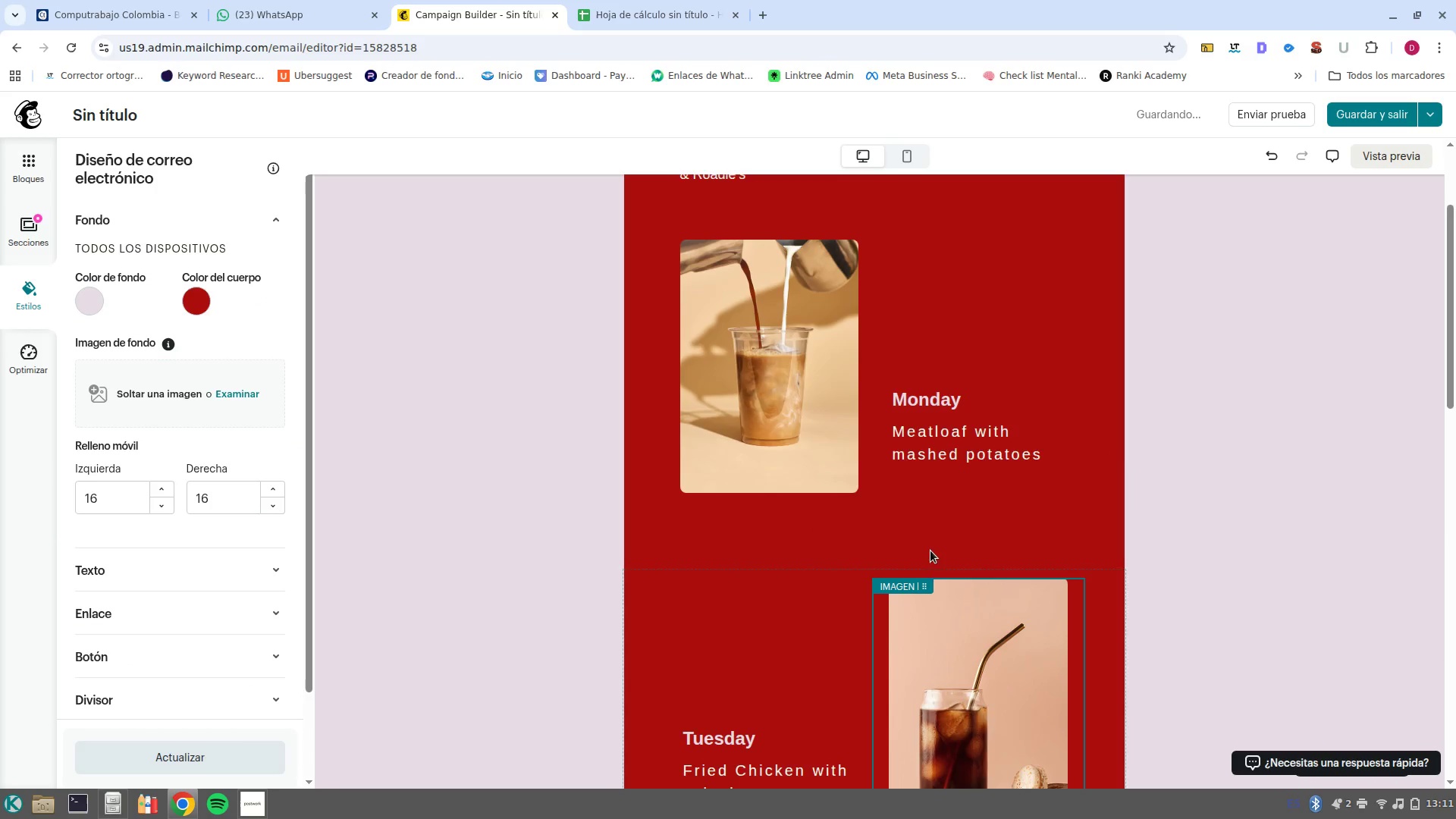 
scroll: coordinate [930, 551], scroll_direction: down, amount: 6.0
 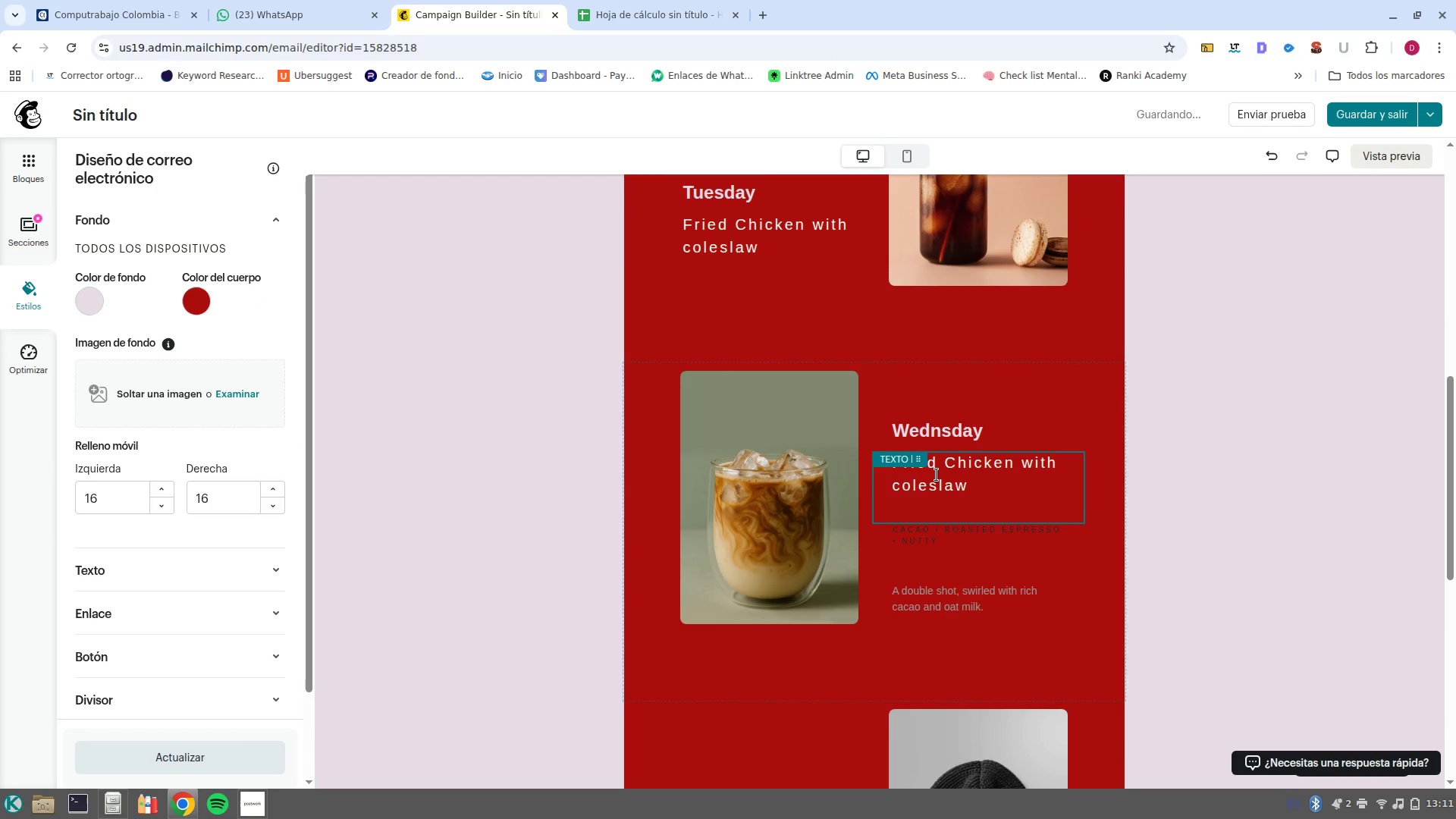 
left_click([937, 475])
 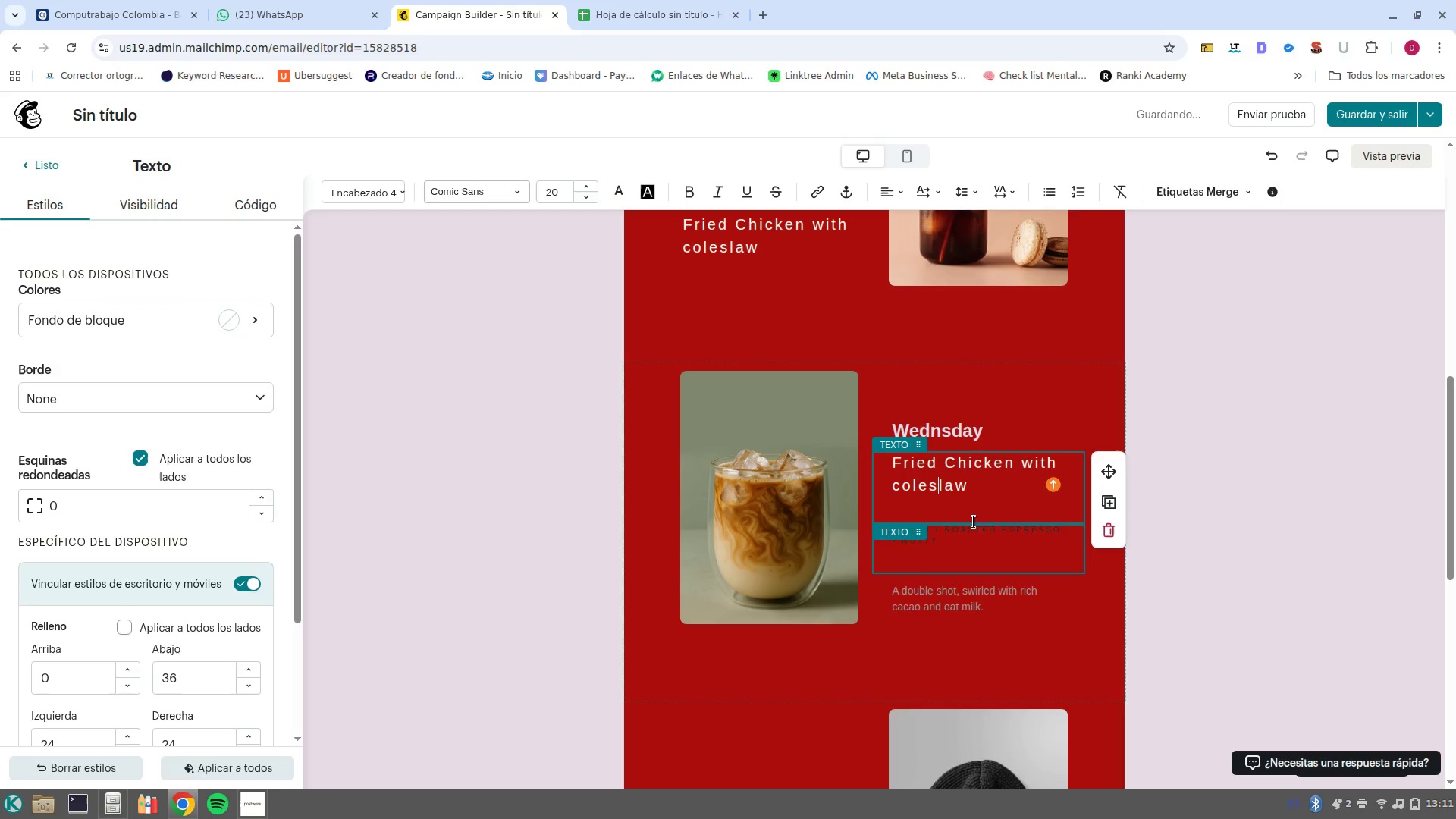 
left_click_drag(start_coordinate=[996, 488], to_coordinate=[888, 467])
 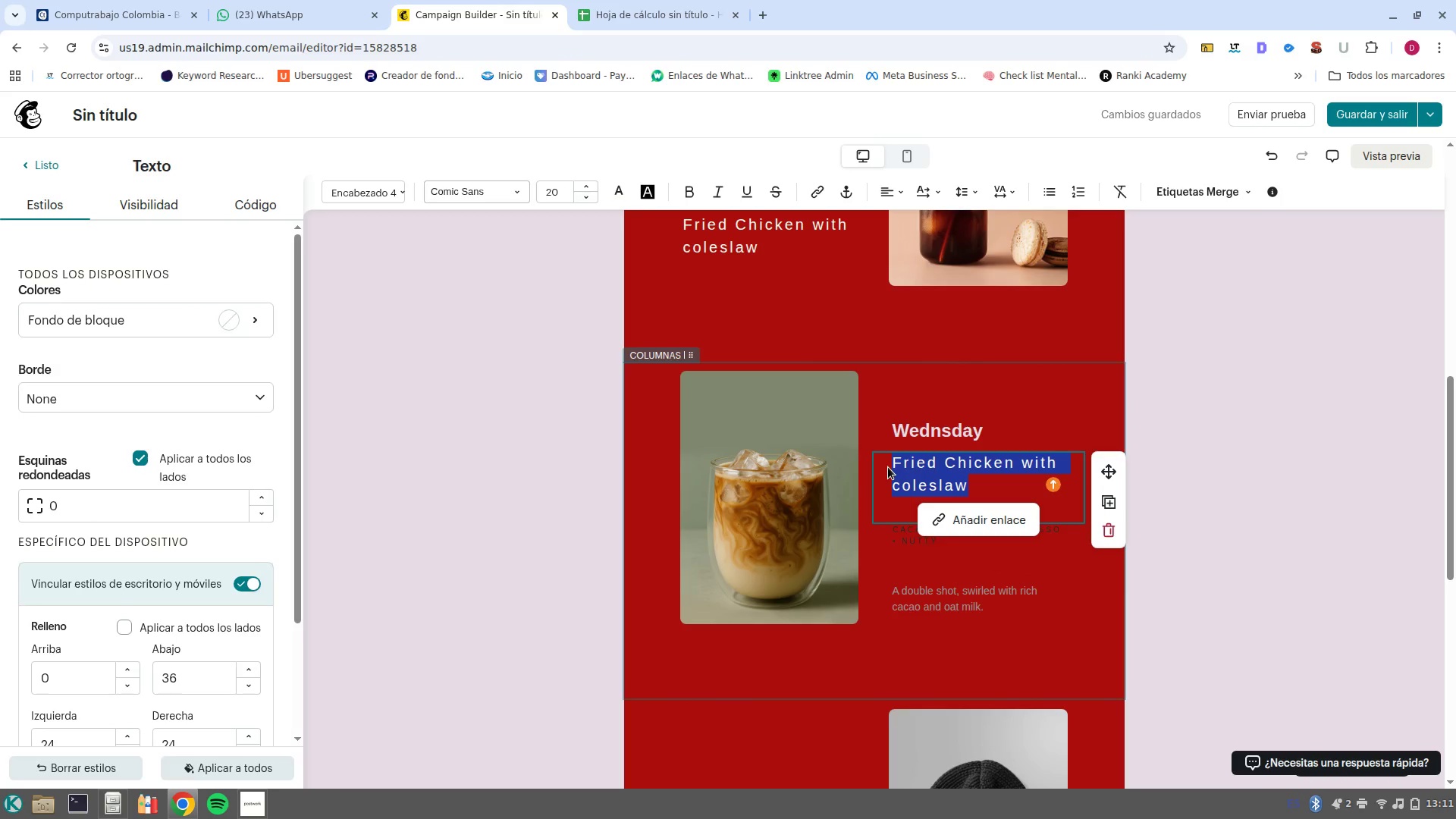 
wait(6.93)
 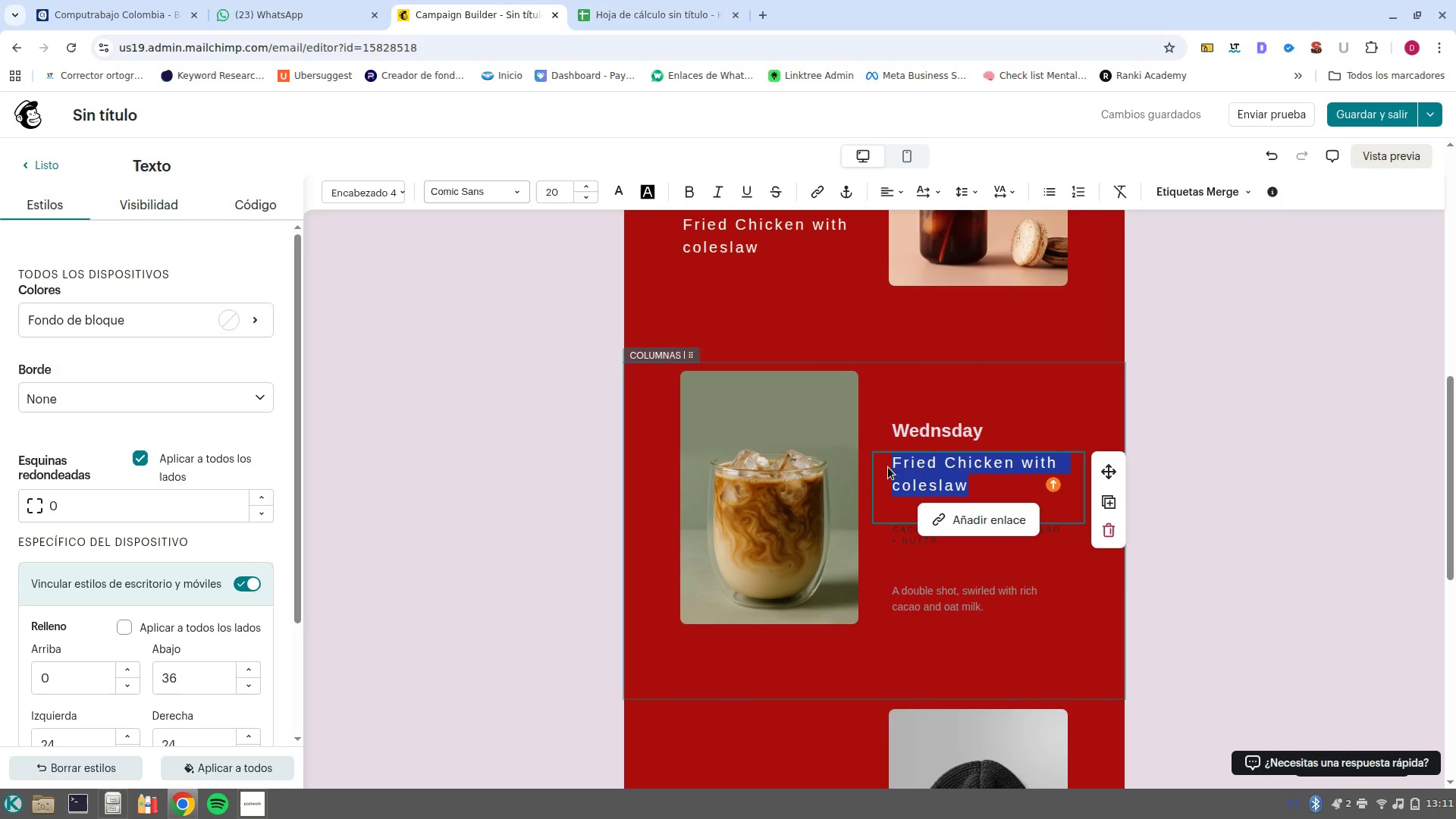 
type(Hot Open/faced turkey Sandwich)
 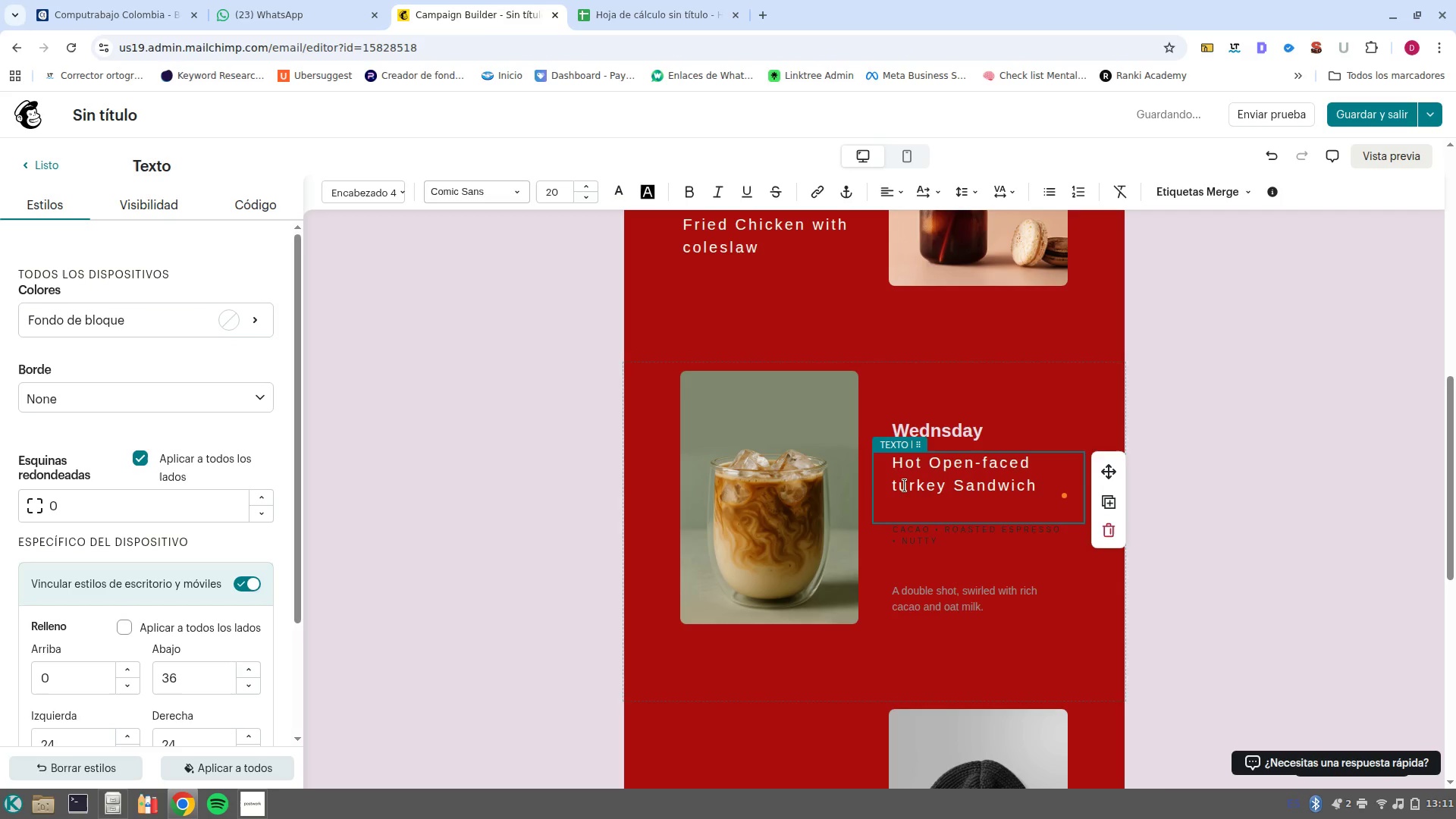 
left_click([899, 491])
 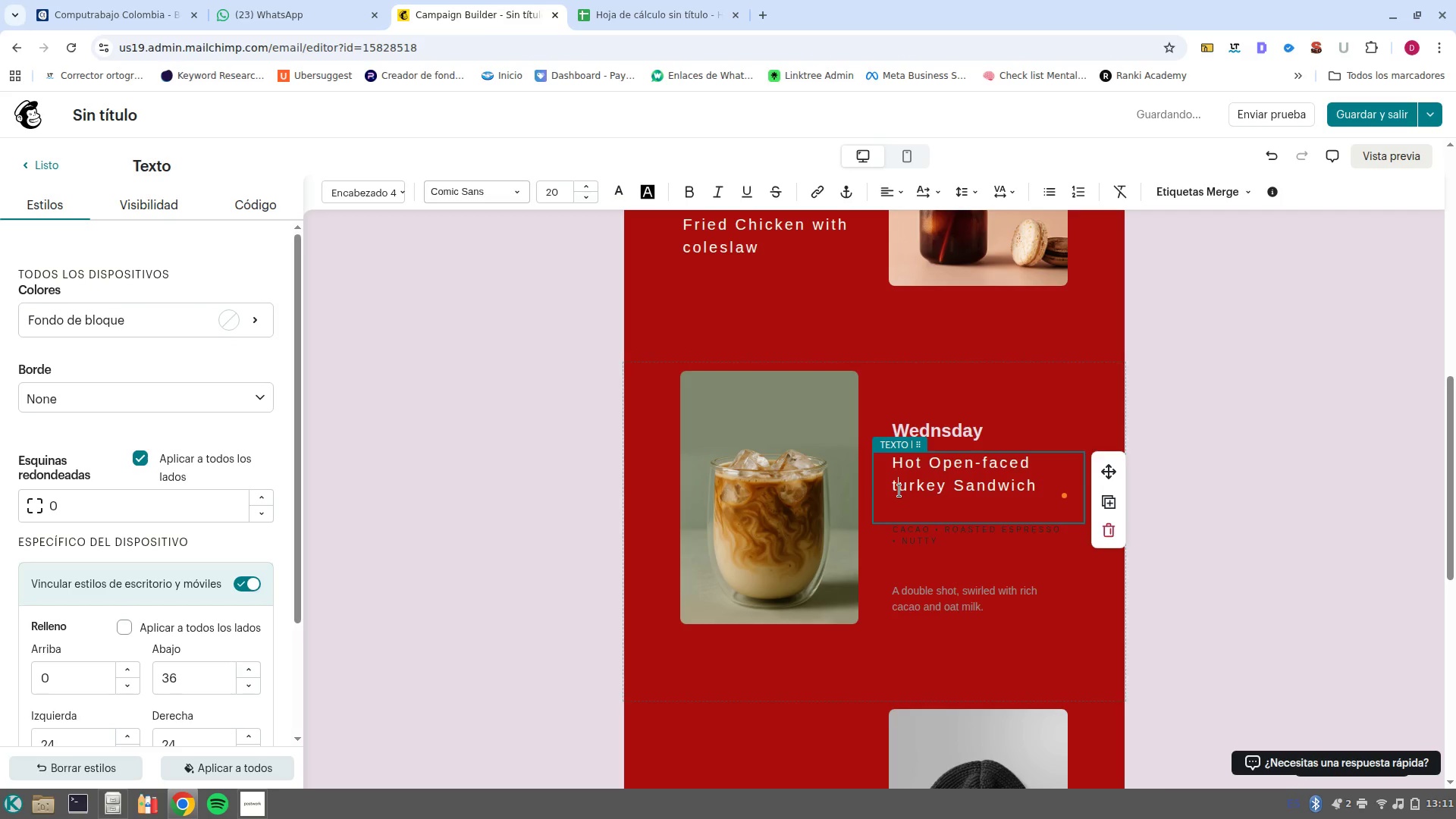 
key(Backspace)
 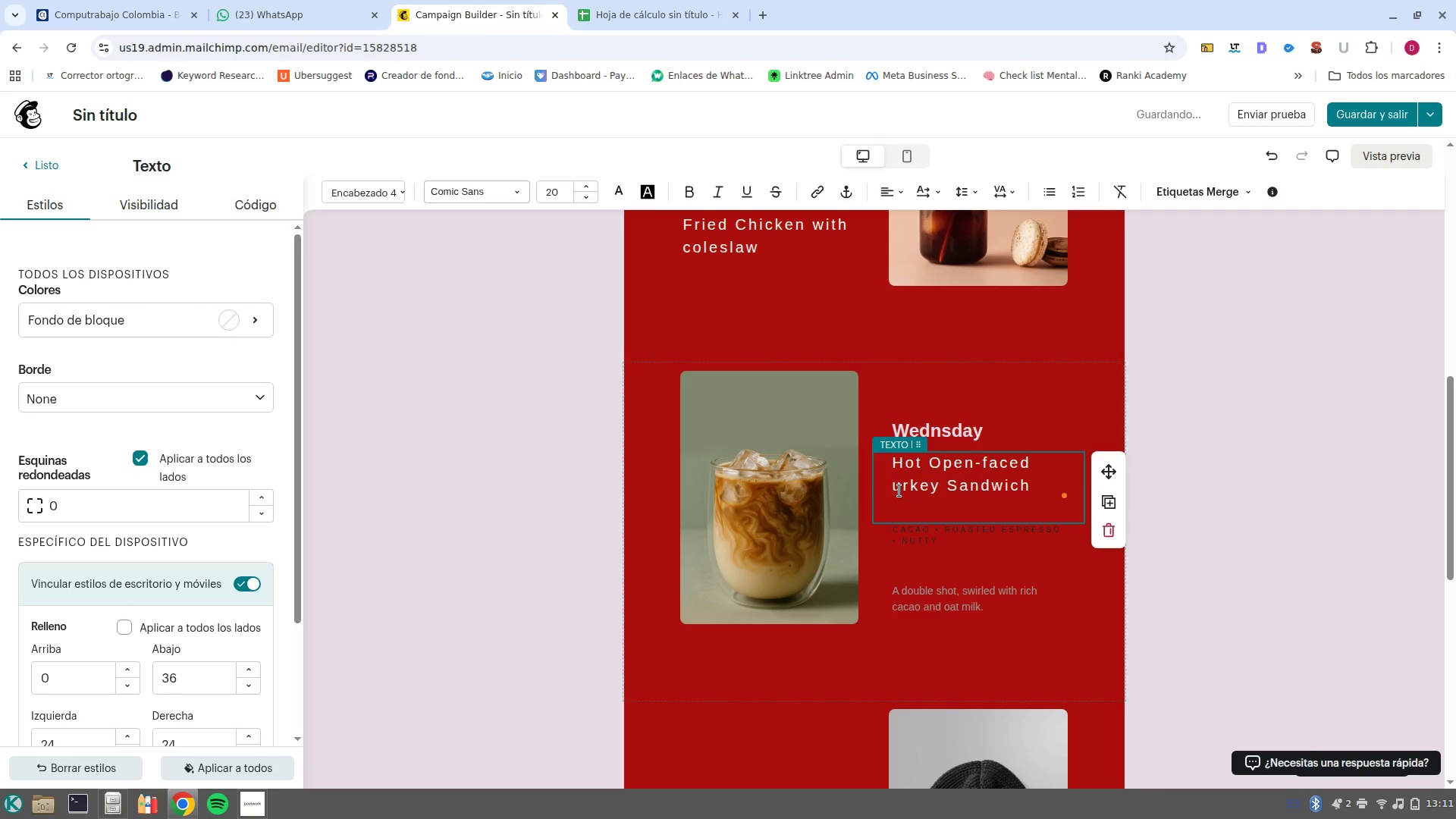 
key(Shift+ShiftLeft)
 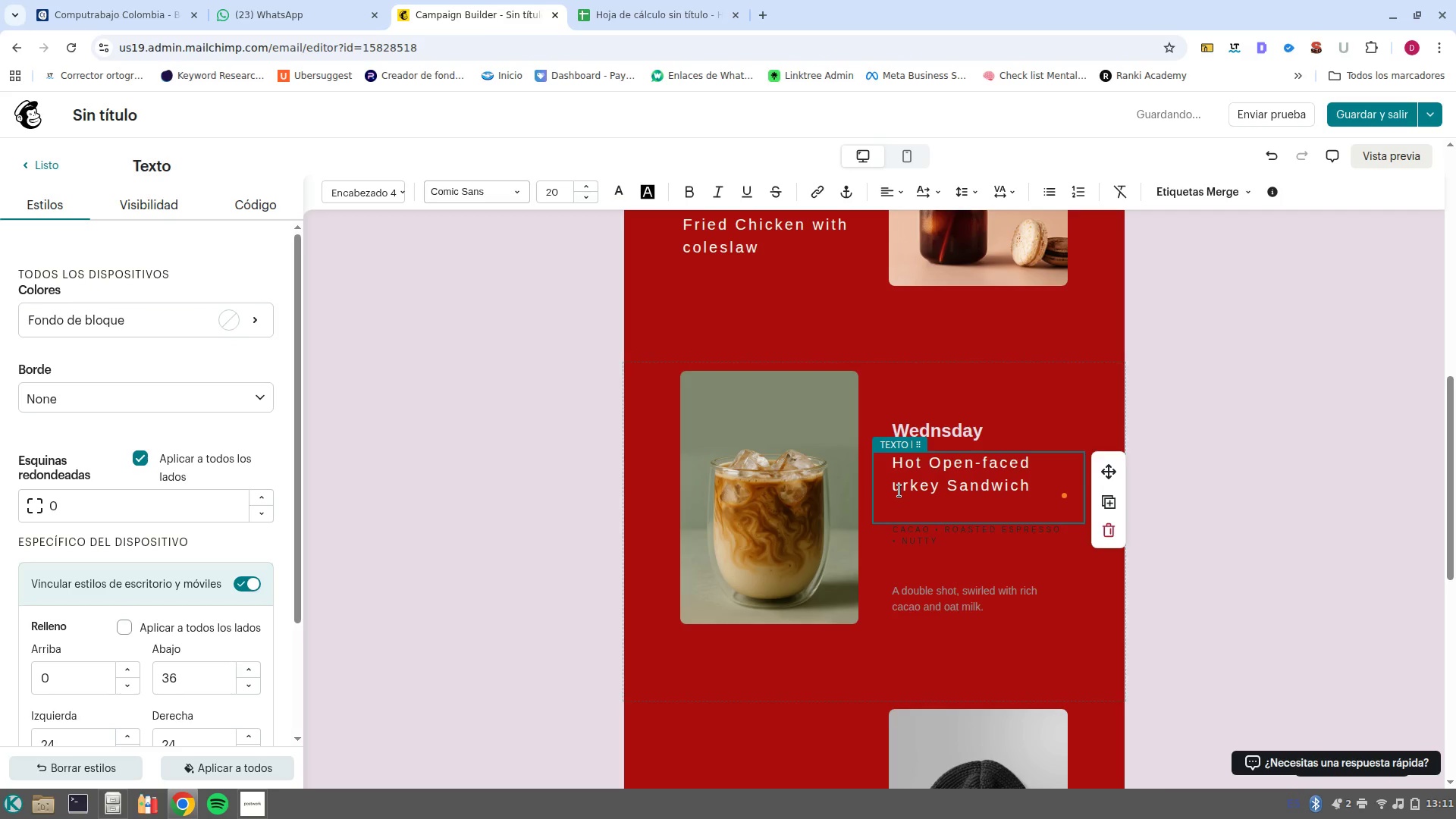 
key(Shift+T)
 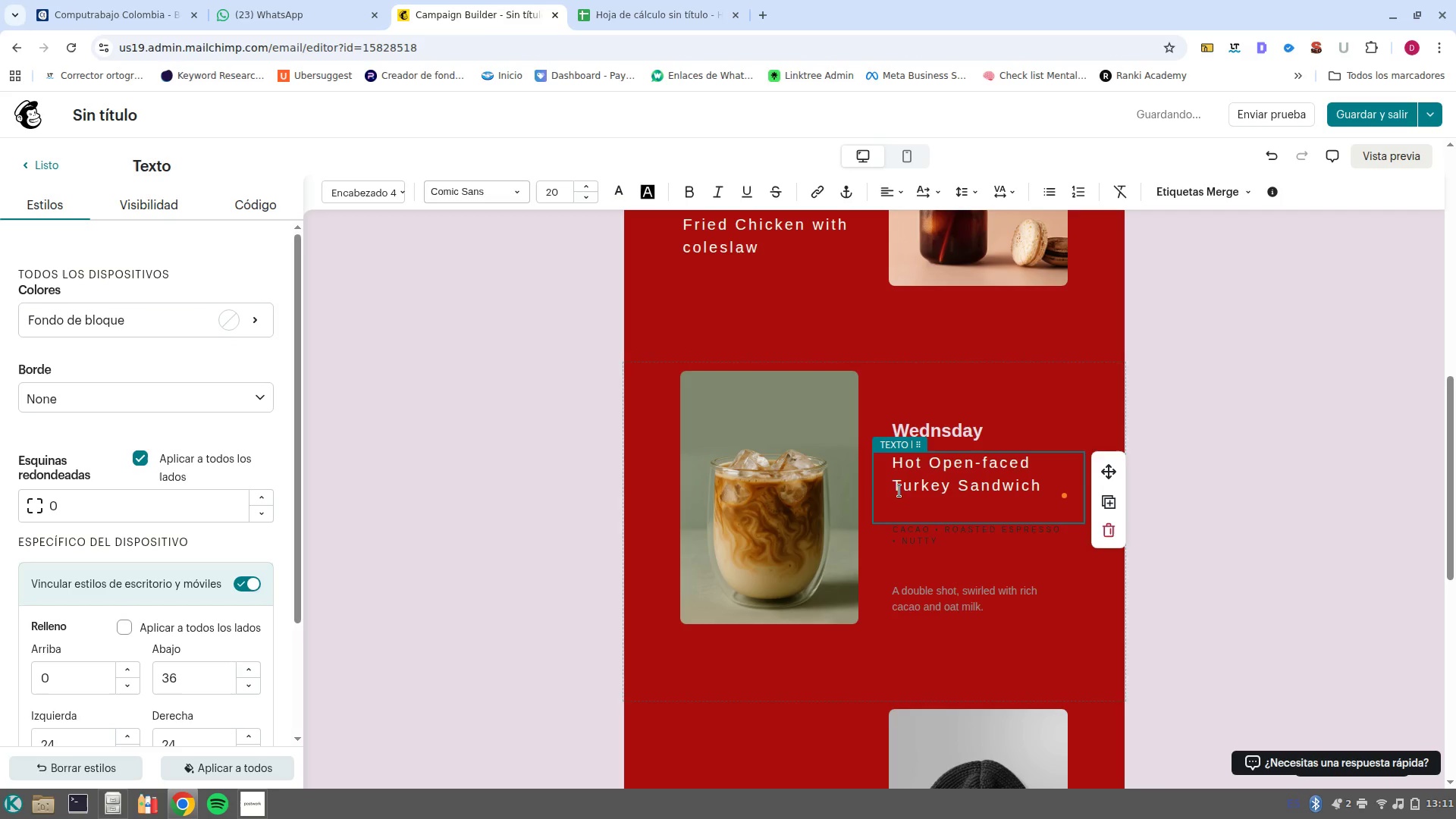 
scroll: coordinate [962, 519], scroll_direction: down, amount: 1.0
 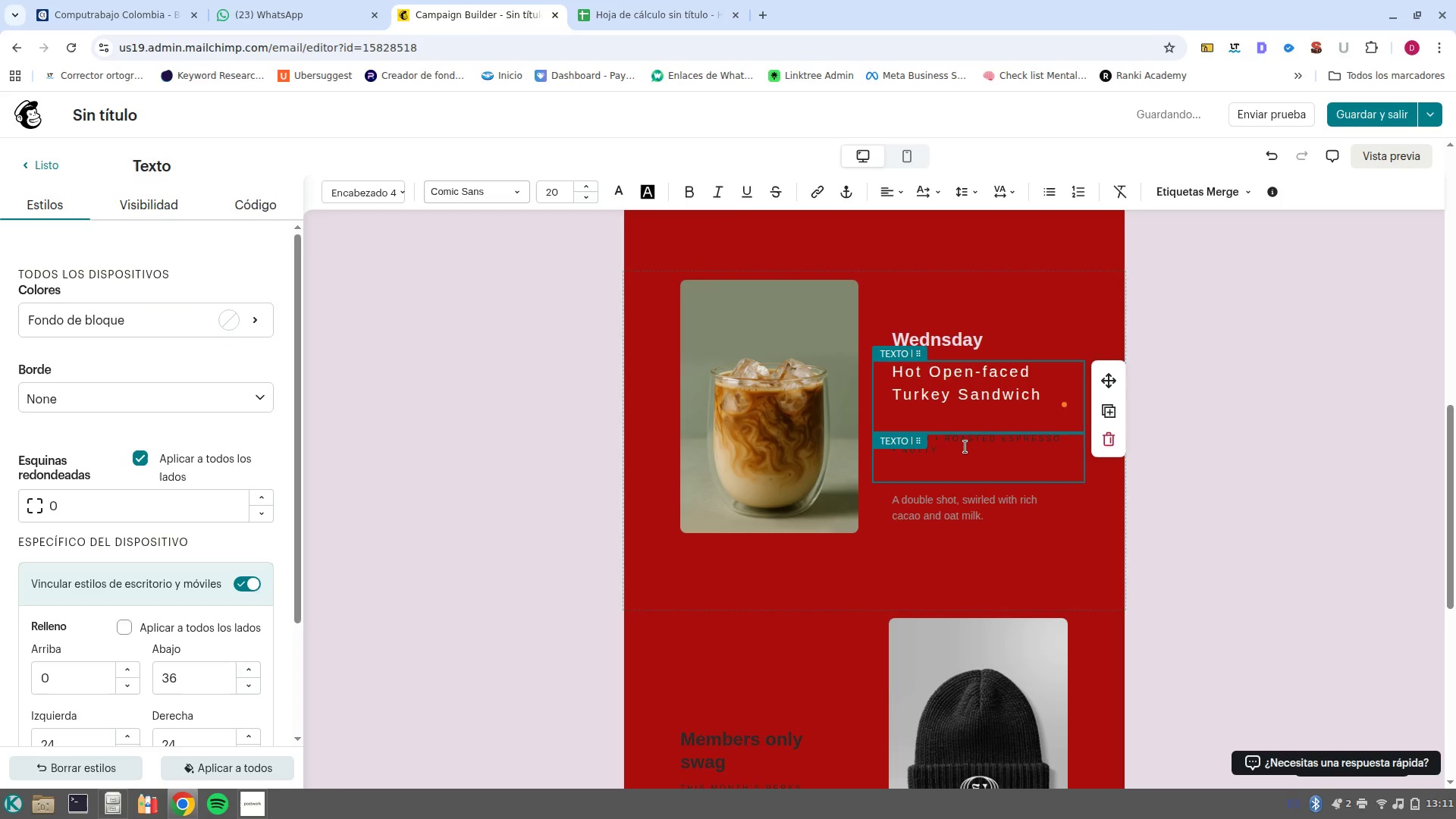 
left_click([964, 447])
 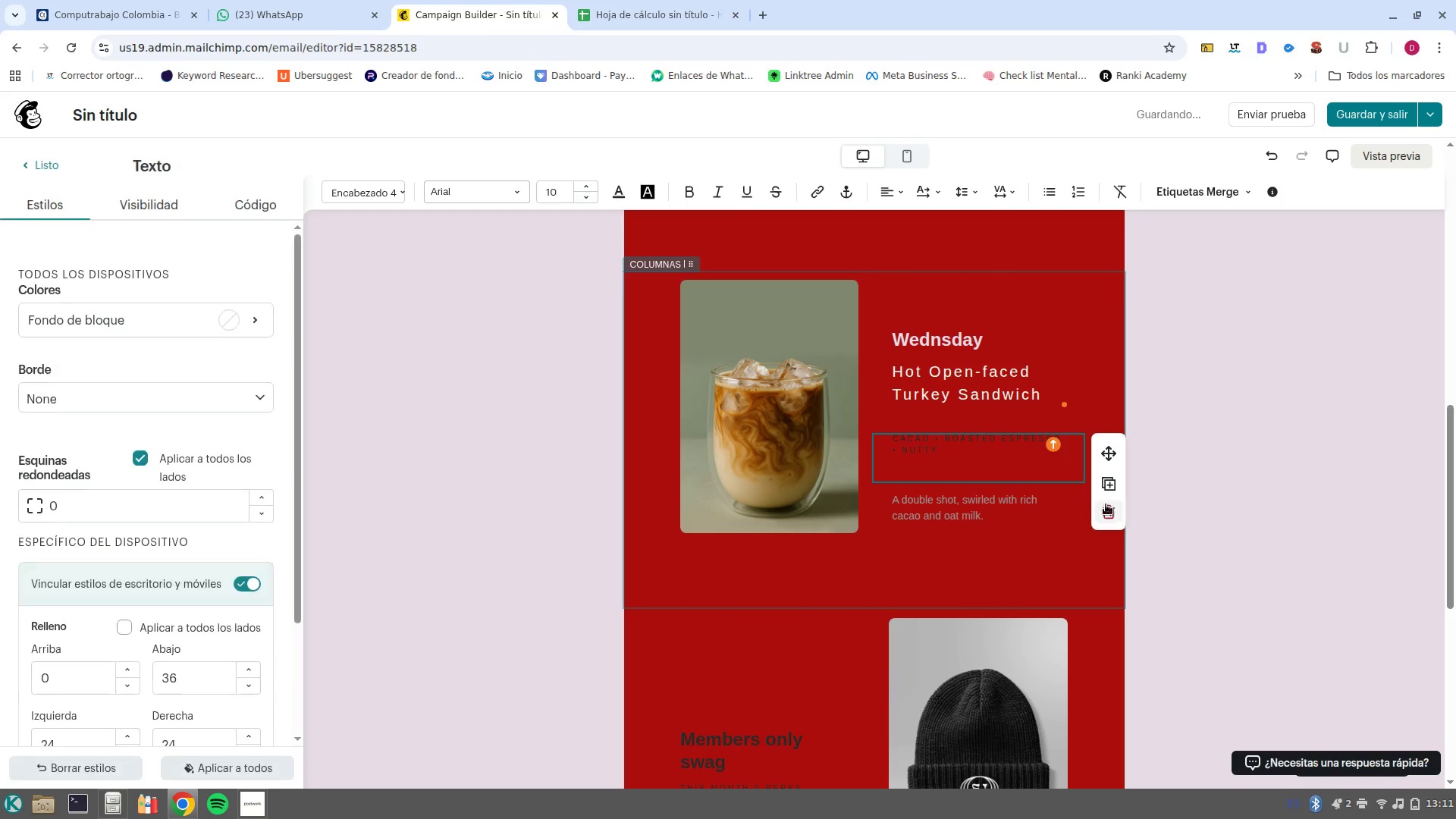 
left_click([1109, 507])
 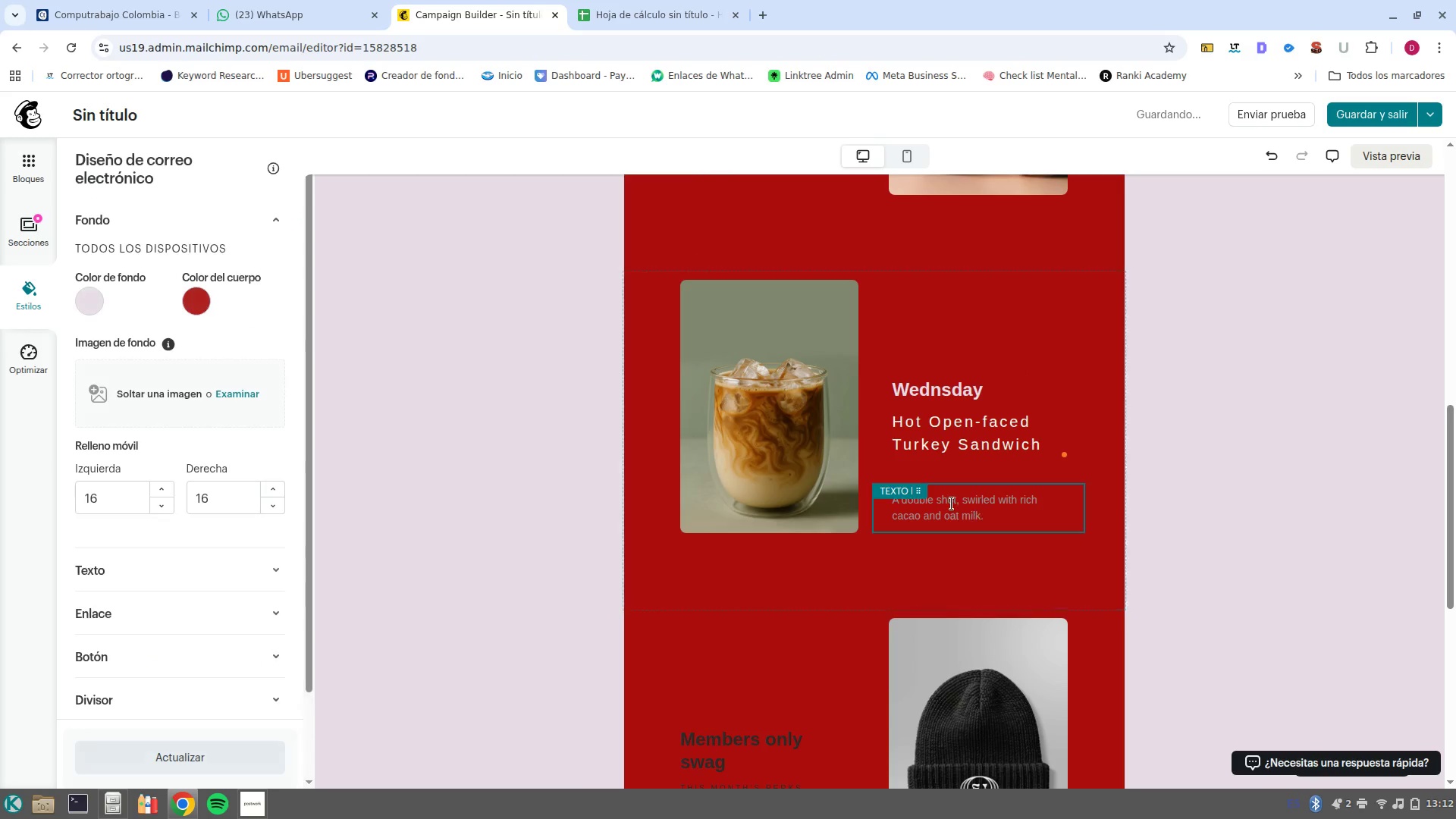 
left_click([952, 504])
 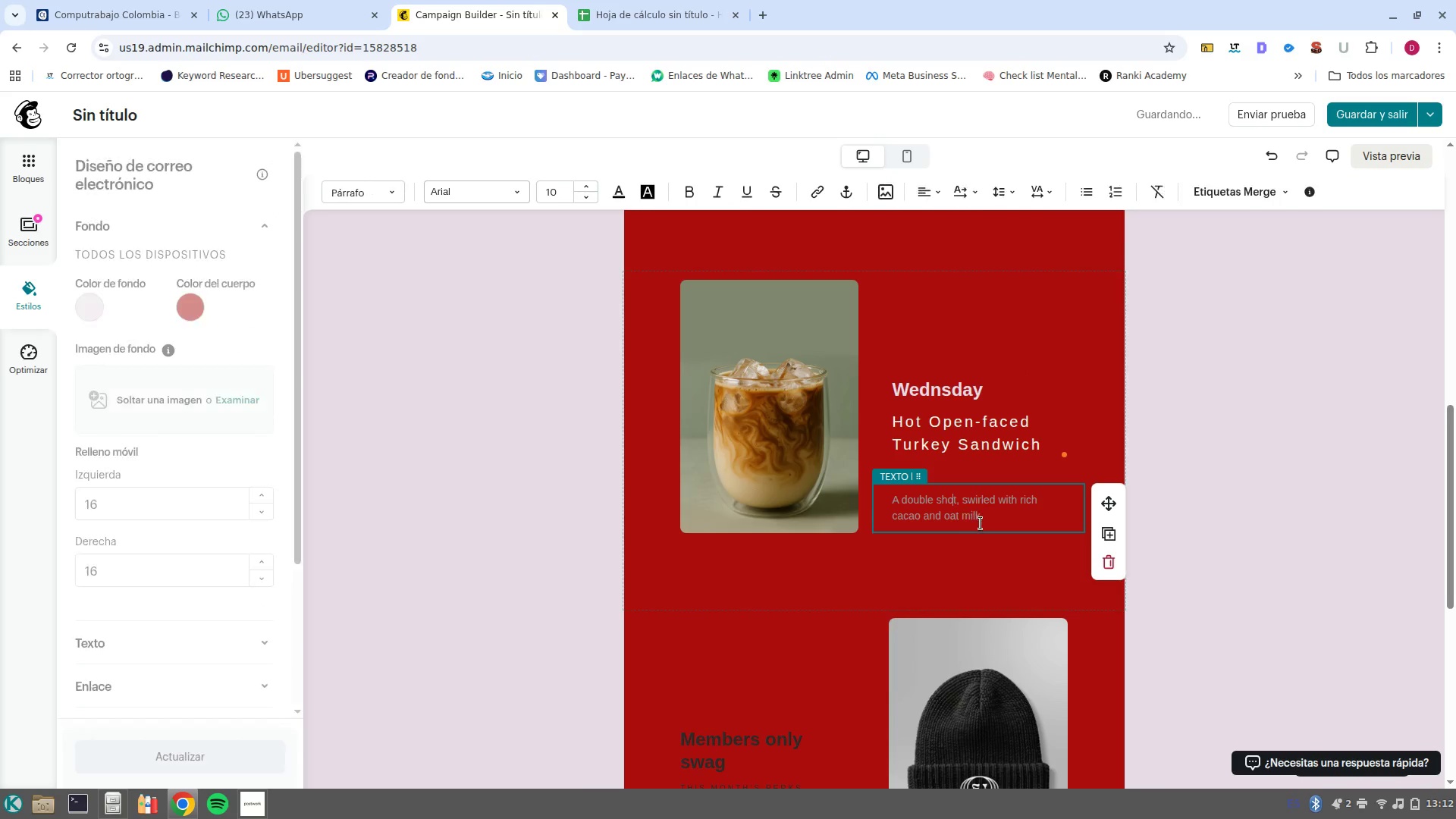 
mouse_move([1009, 524])
 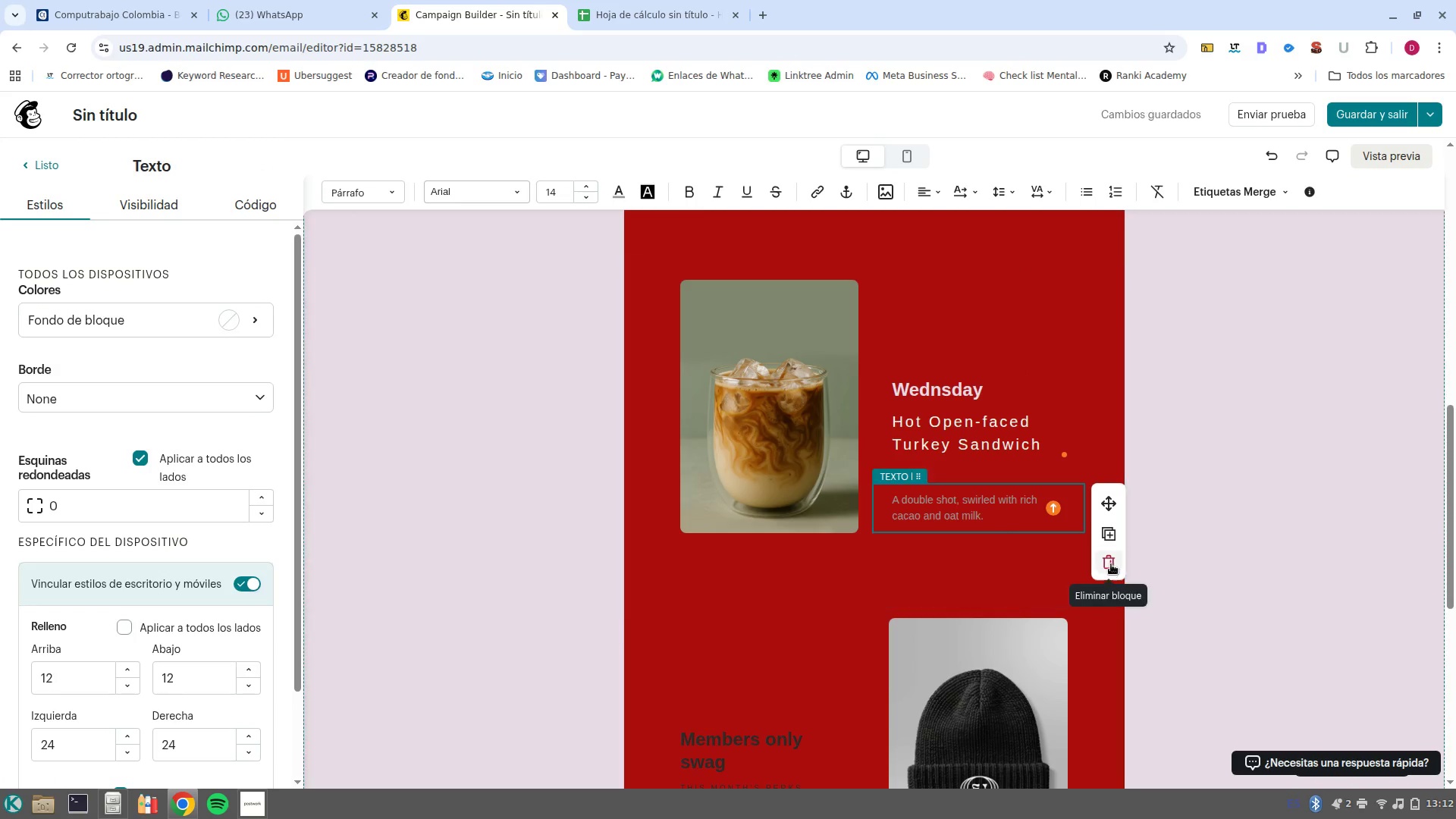 
left_click([1111, 564])
 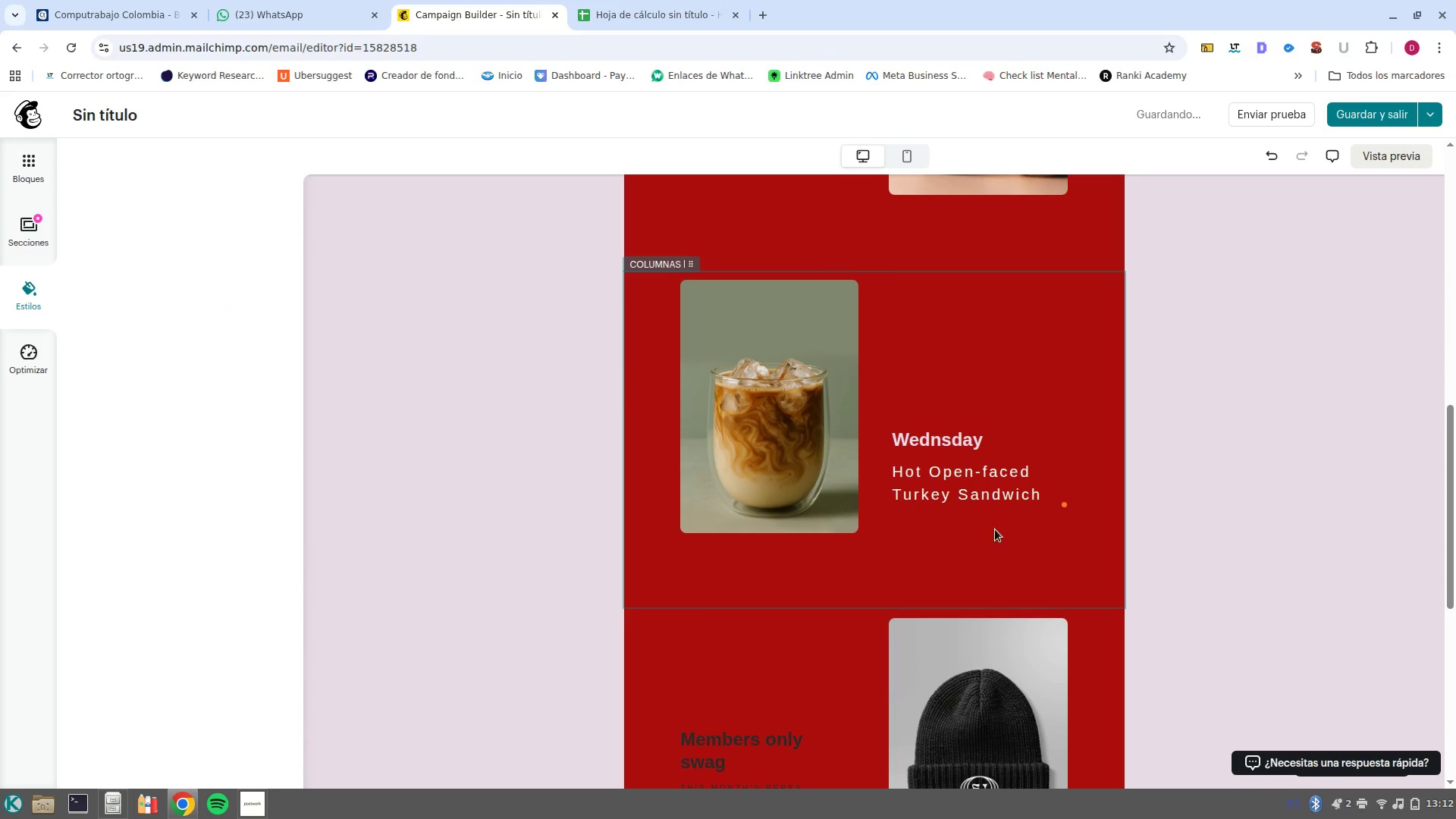 
scroll: coordinate [841, 528], scroll_direction: down, amount: 2.0
 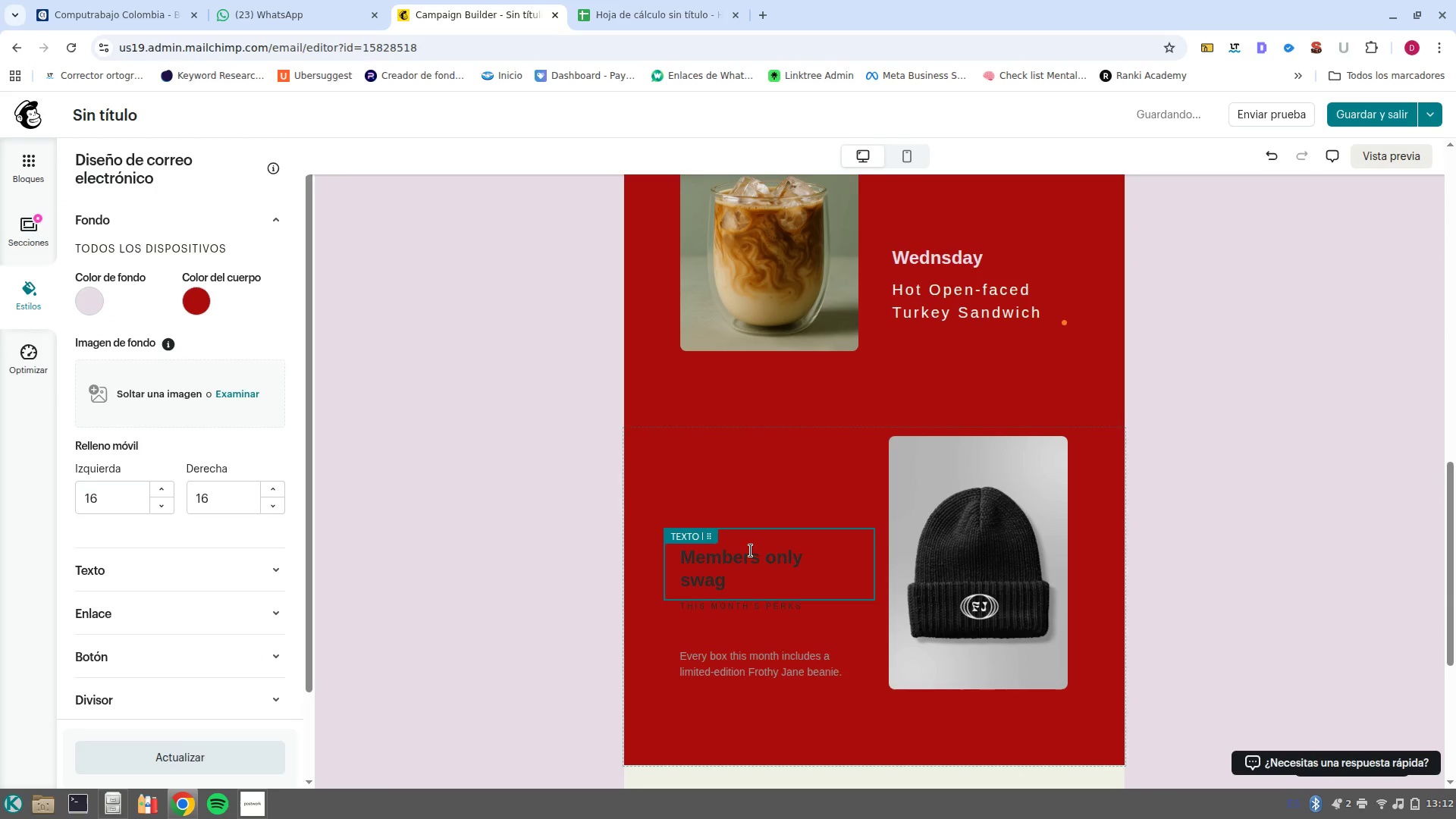 
left_click([751, 551])
 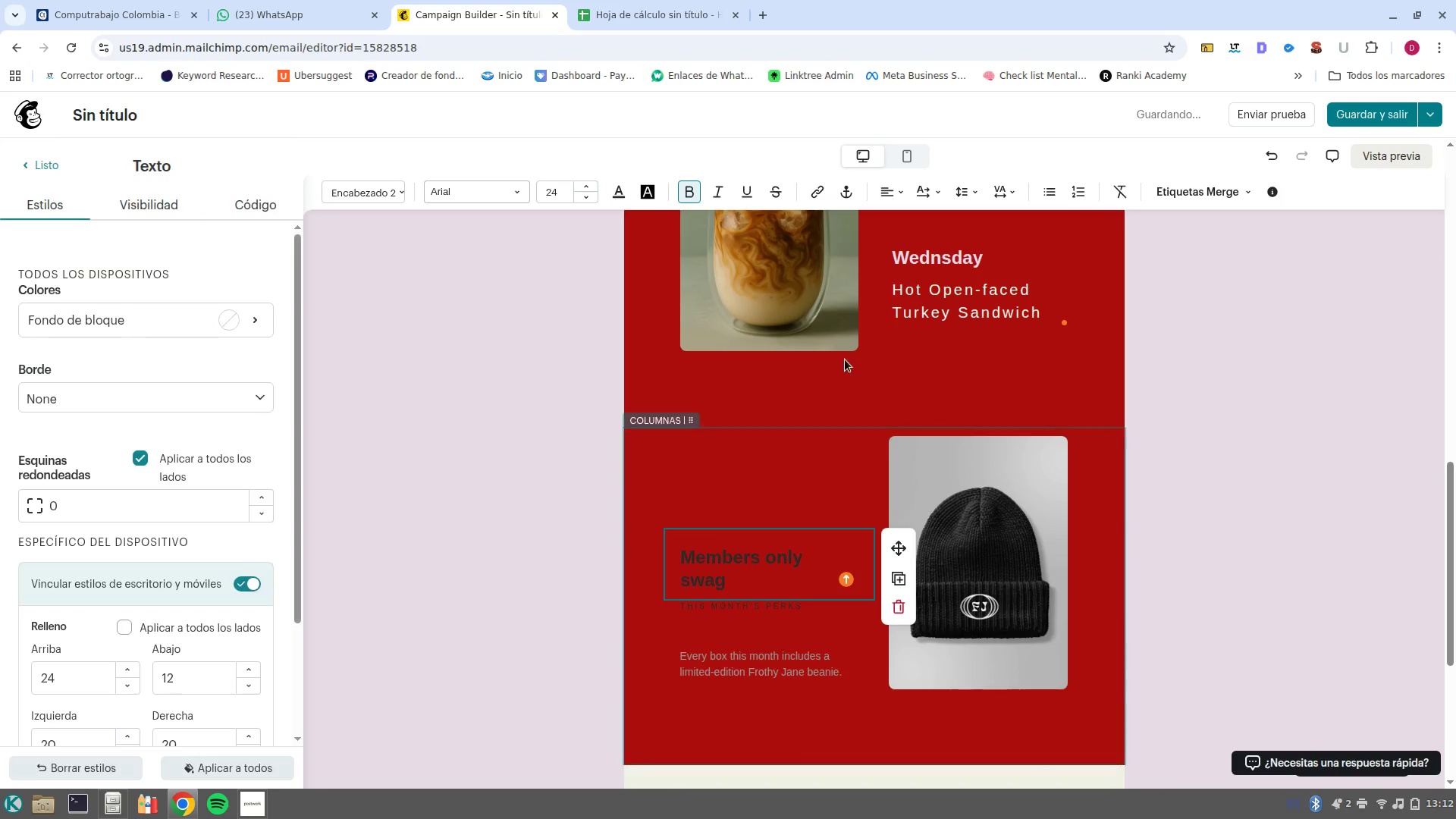 
left_click([918, 257])
 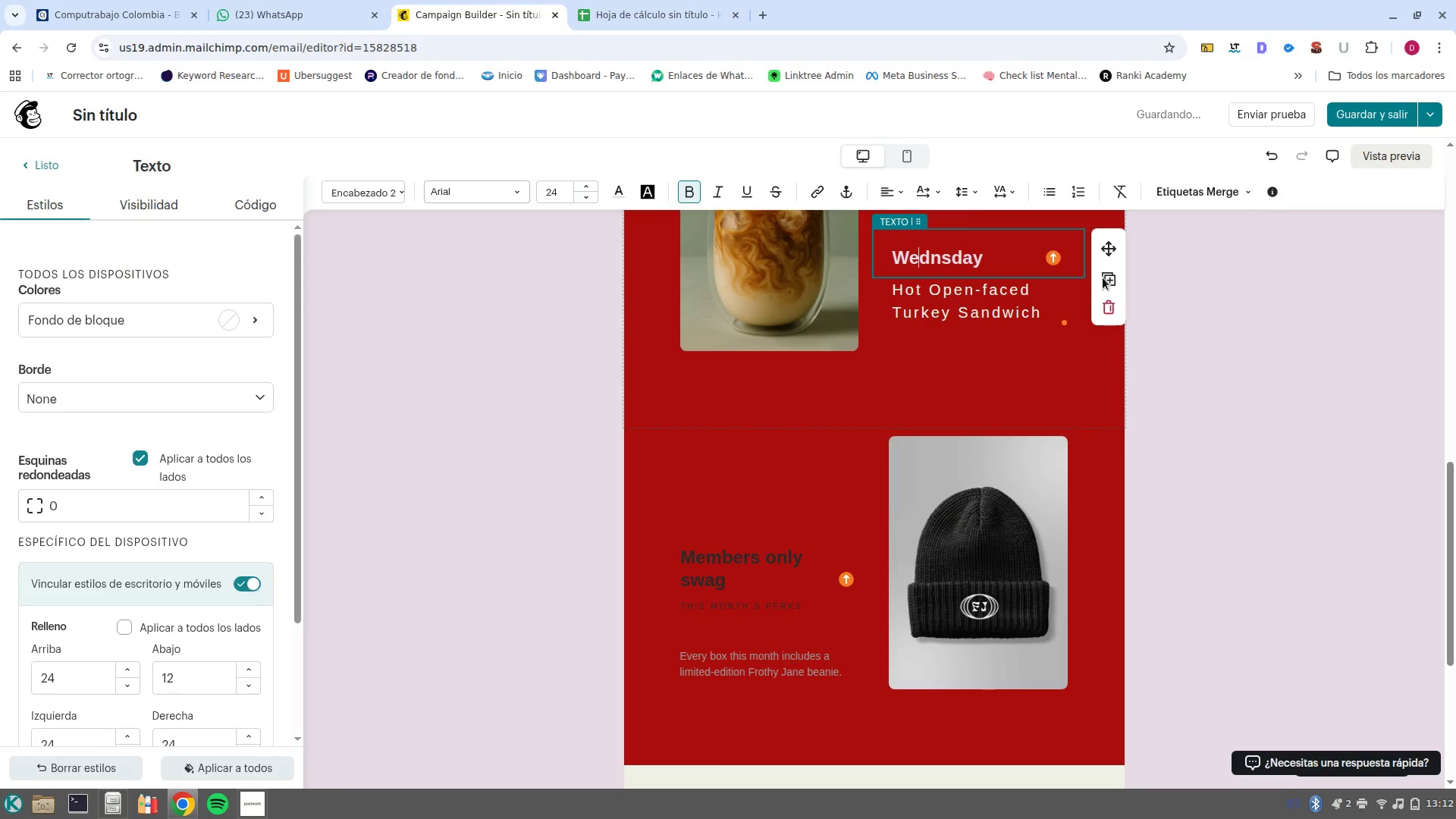 
left_click([1116, 278])
 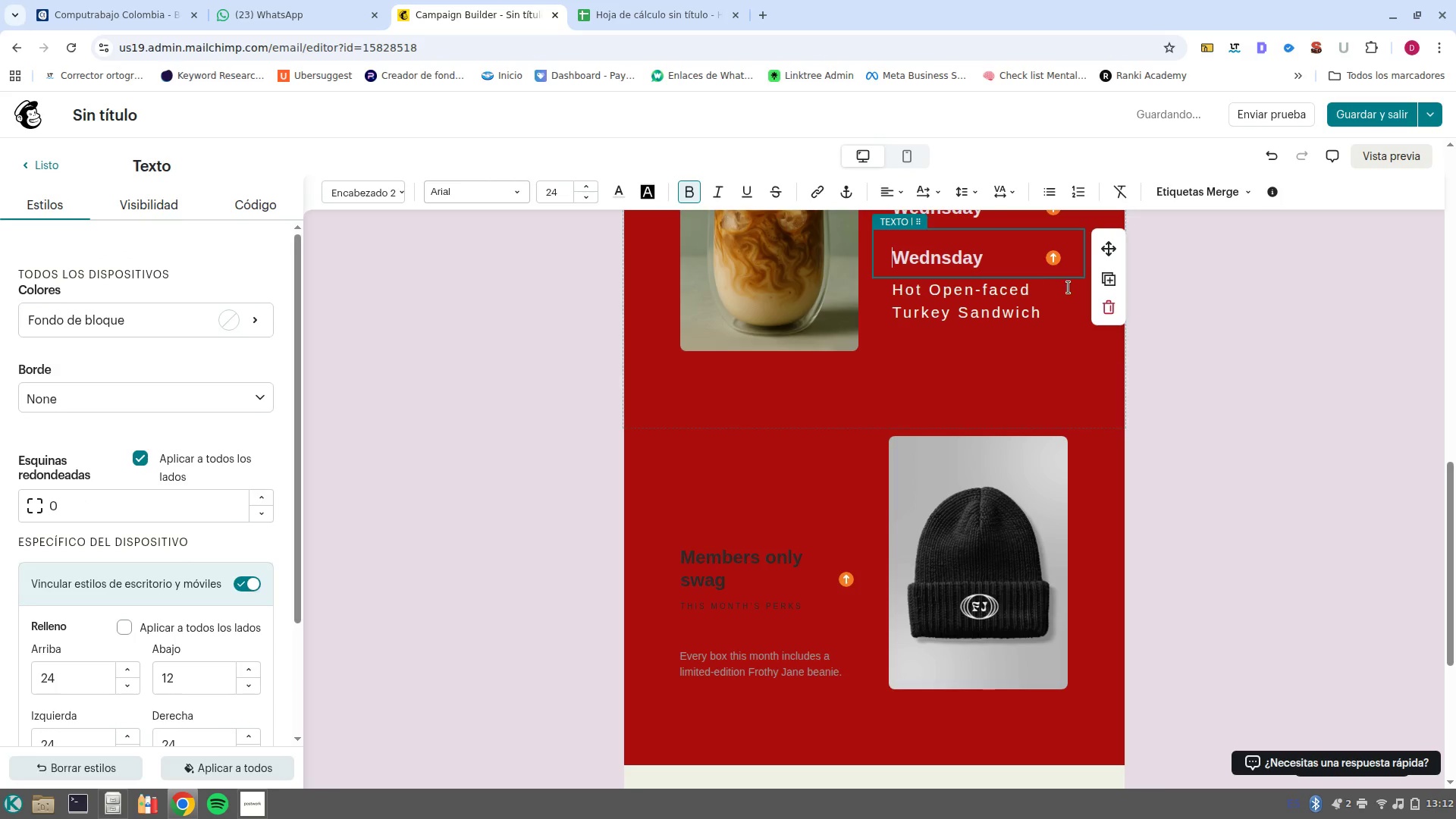 
left_click_drag(start_coordinate=[1106, 247], to_coordinate=[736, 550])
 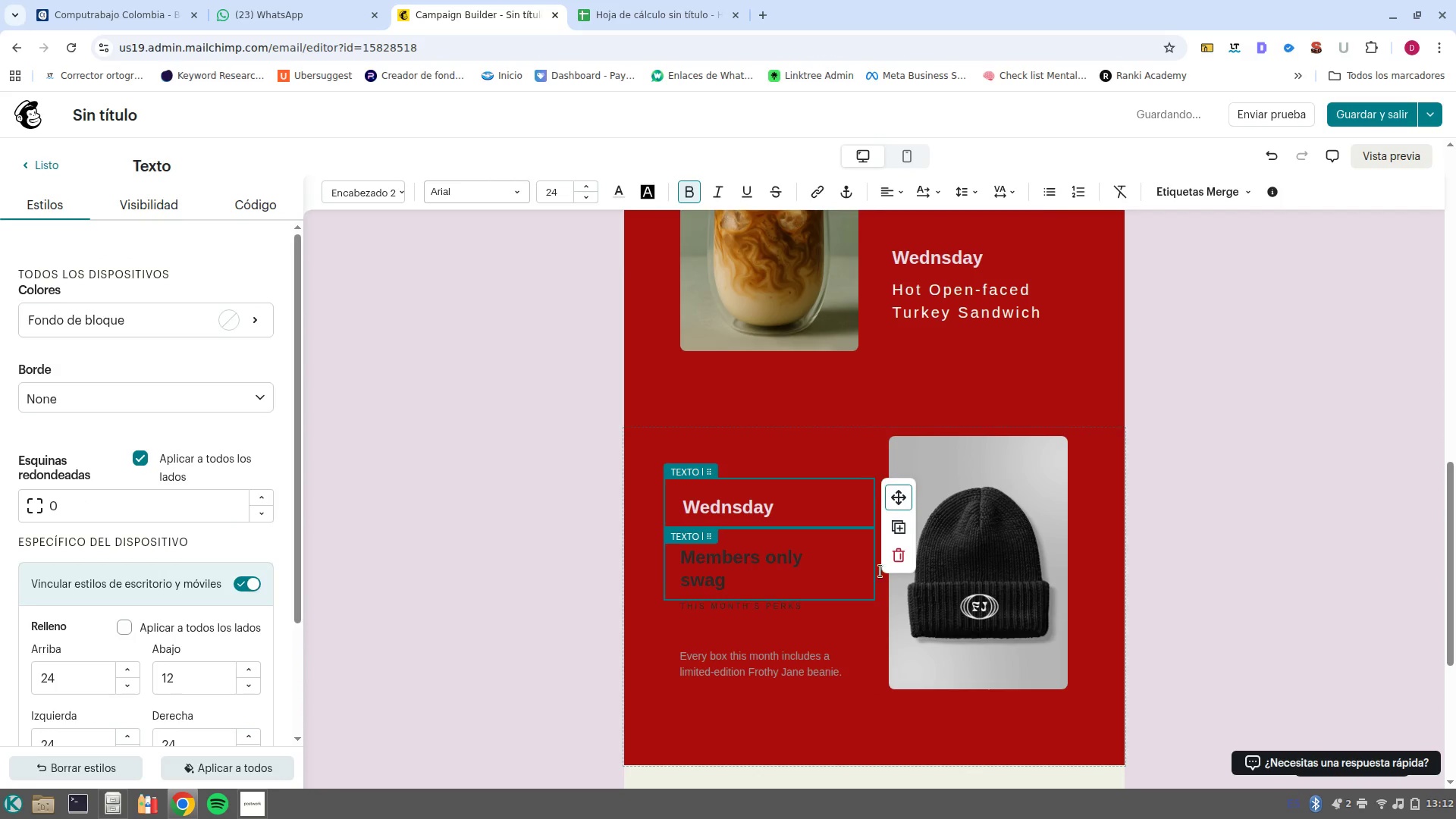 
left_click([811, 573])
 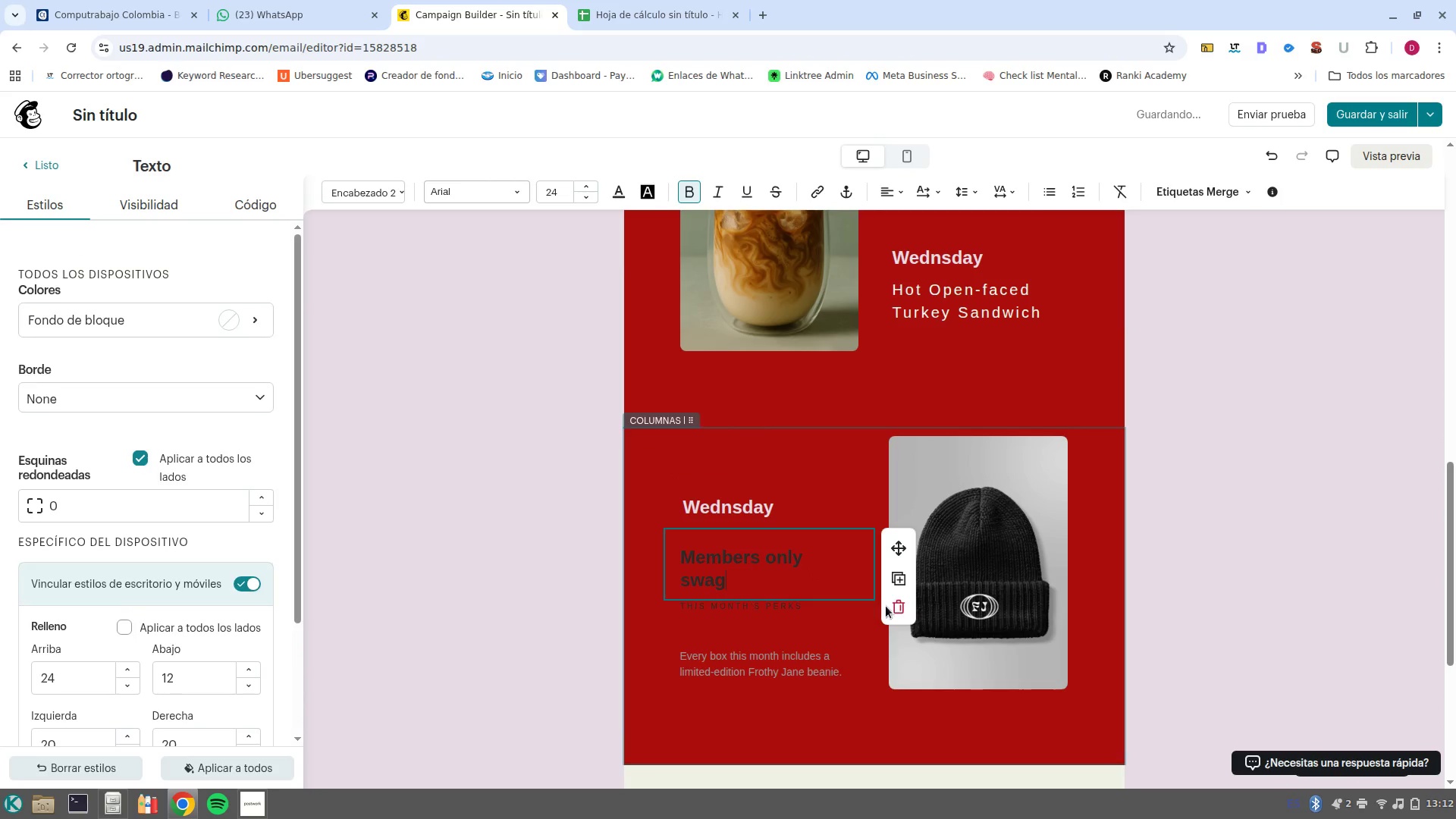 
left_click([901, 613])
 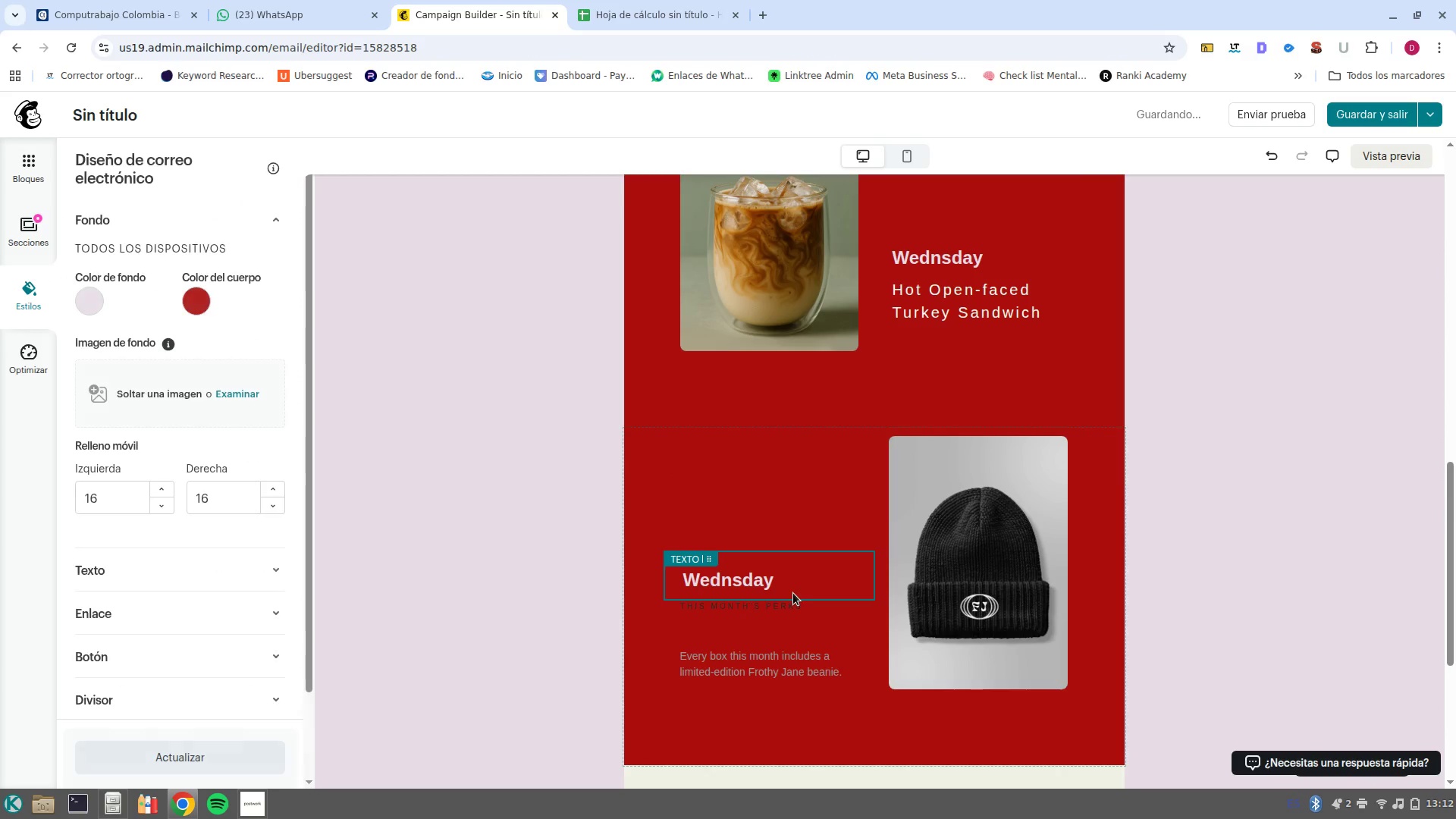 
left_click([796, 589])
 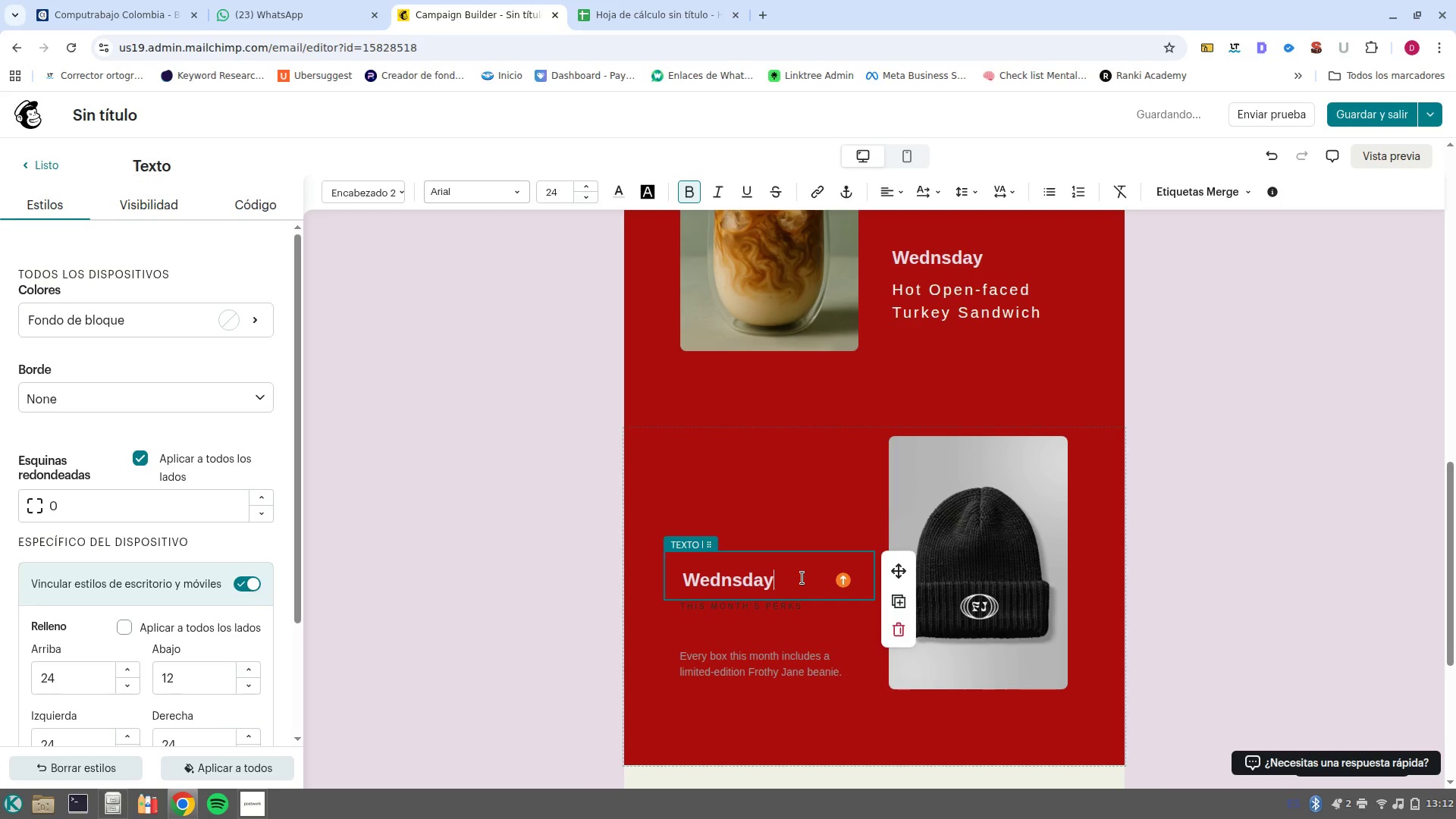 
left_click_drag(start_coordinate=[802, 578], to_coordinate=[677, 579])
 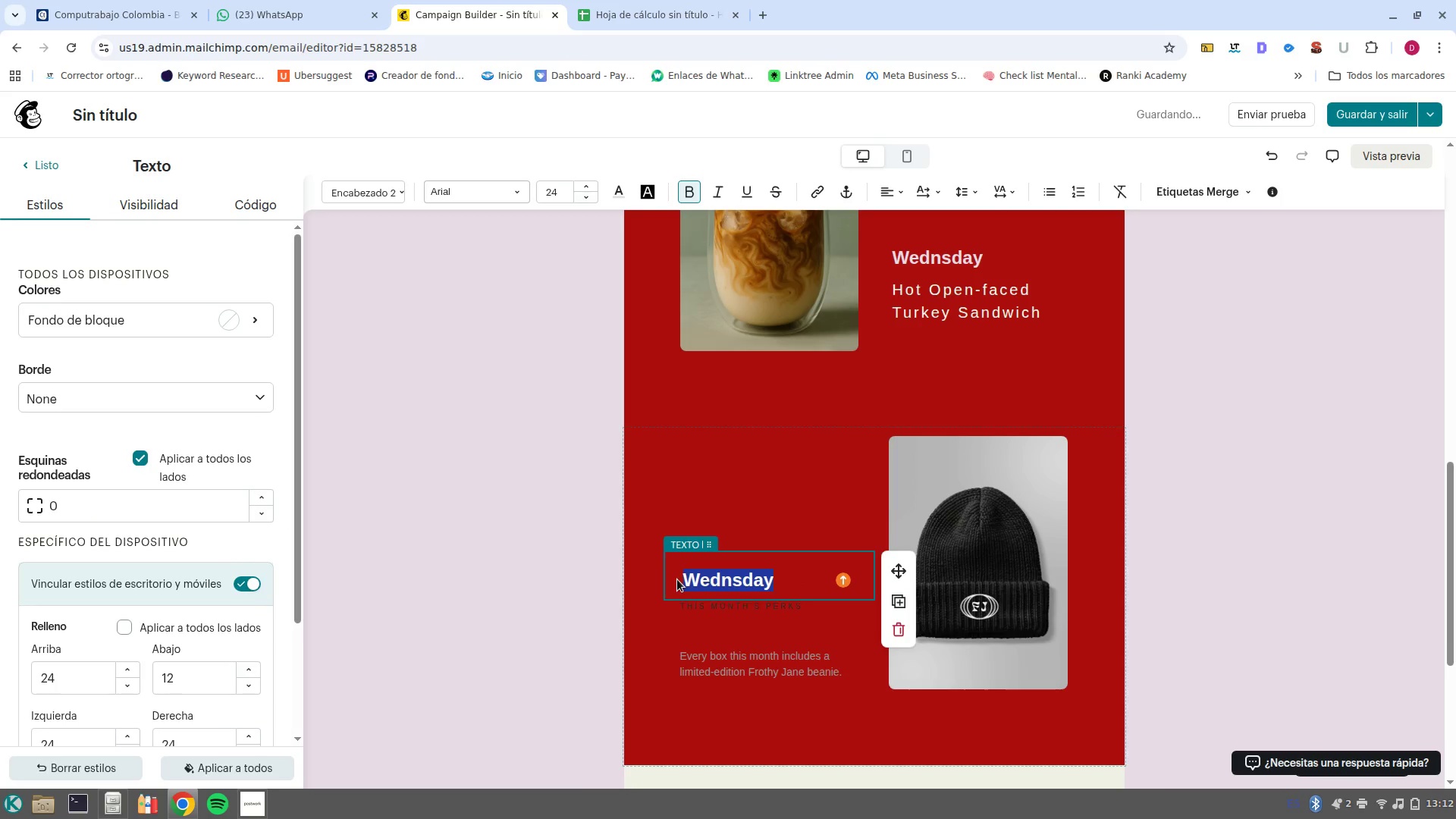 
type(Thirsday)
 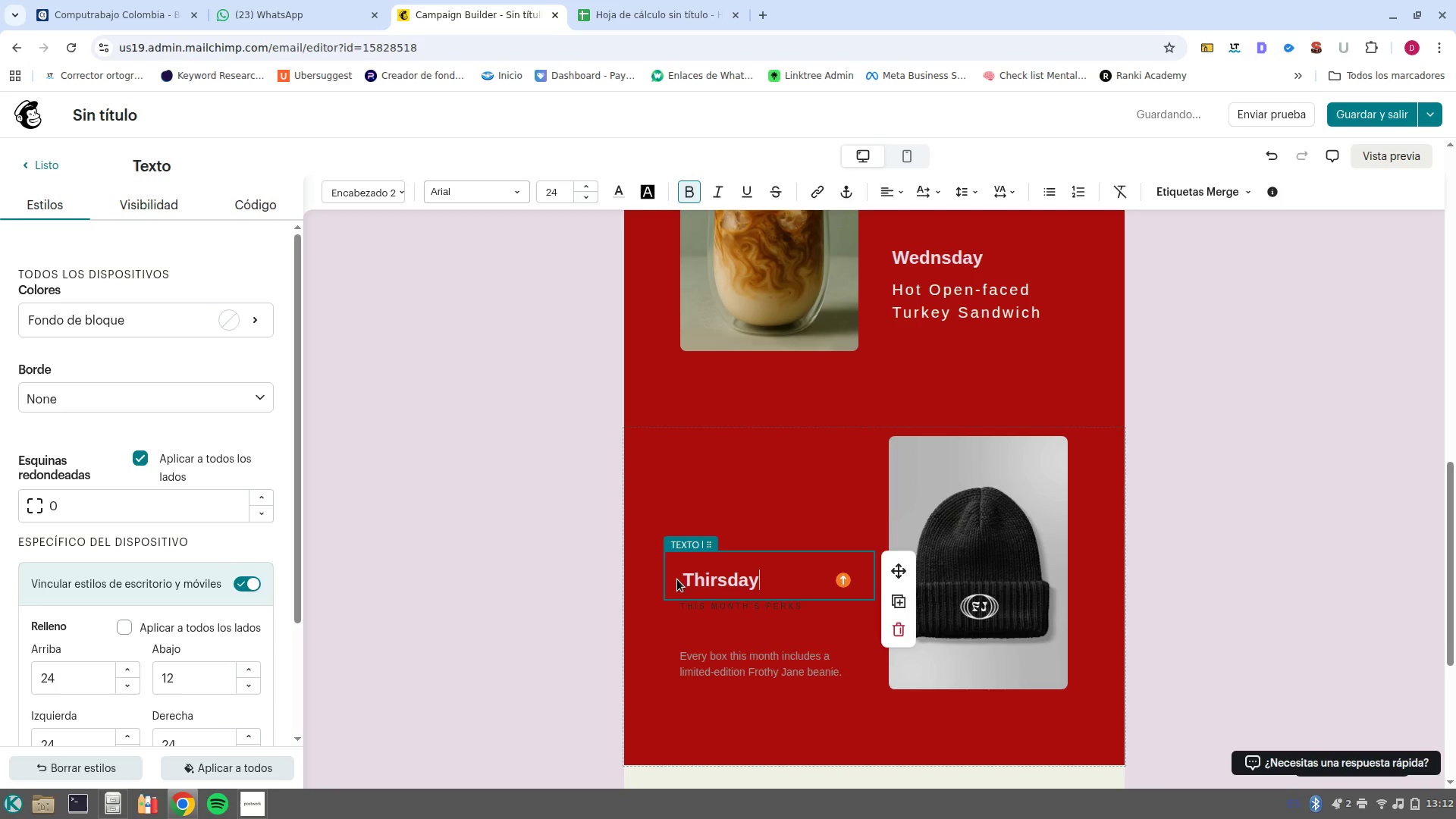 
key(ArrowLeft)
 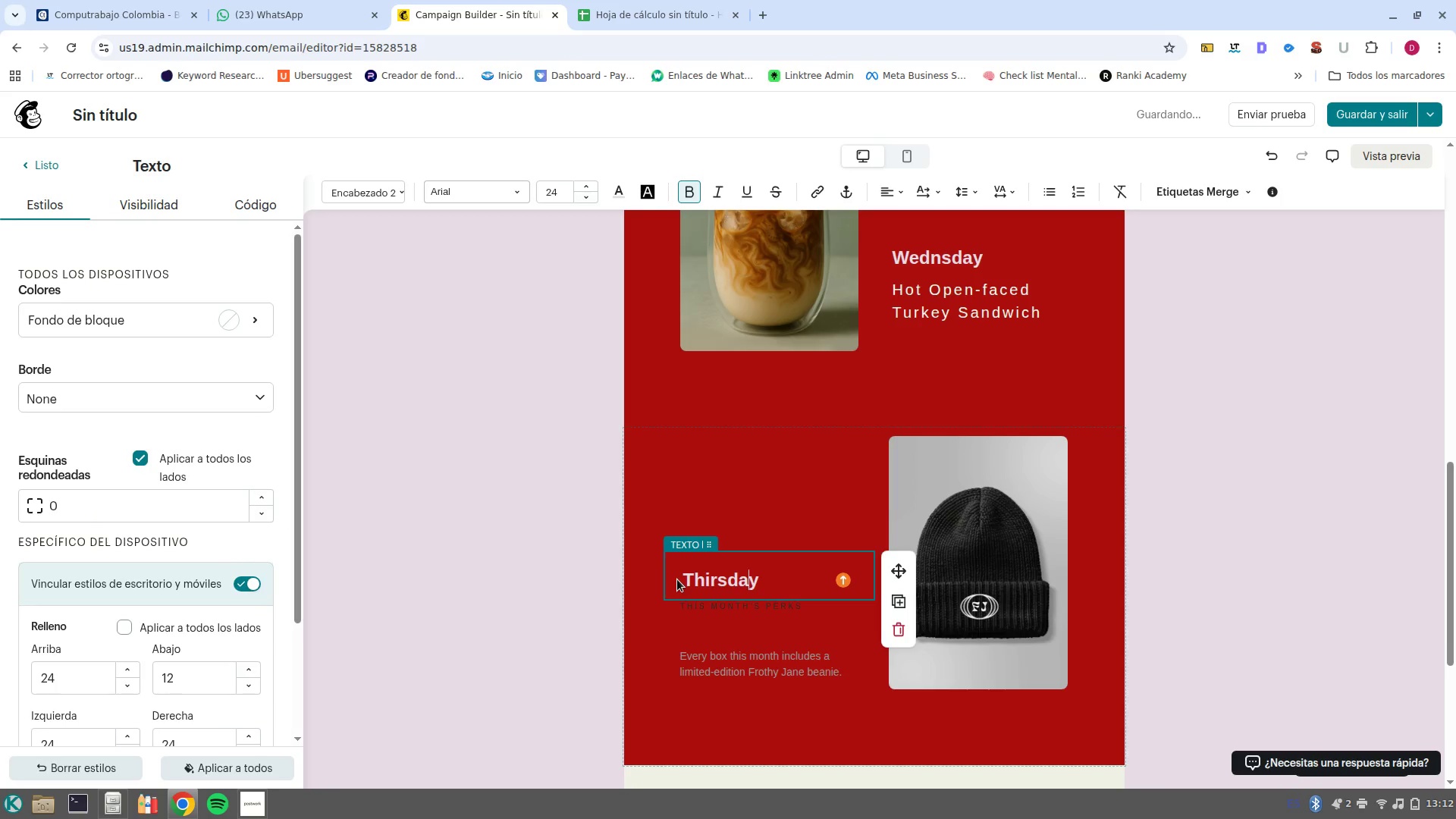 
key(ArrowLeft)
 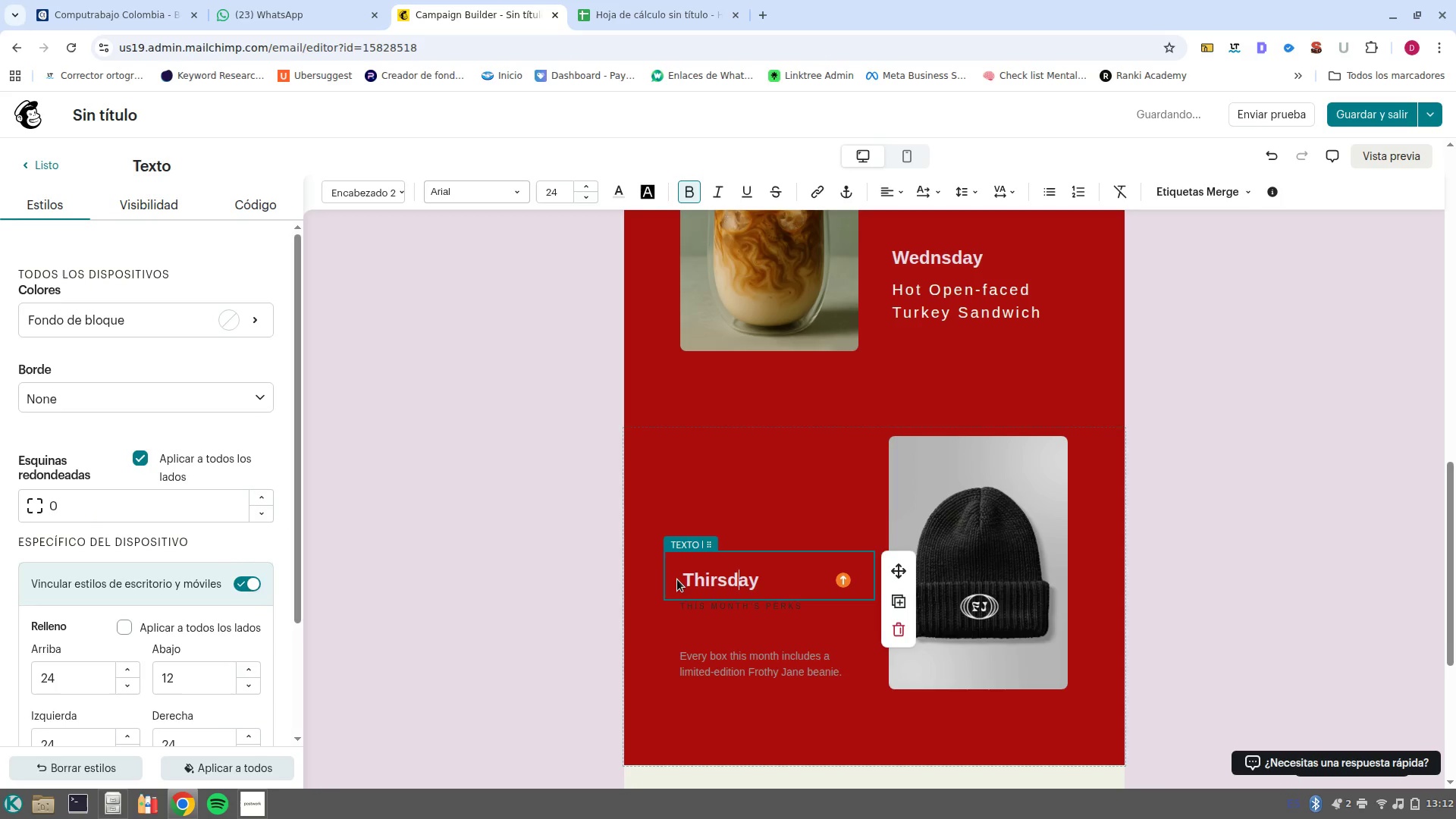 
key(ArrowLeft)
 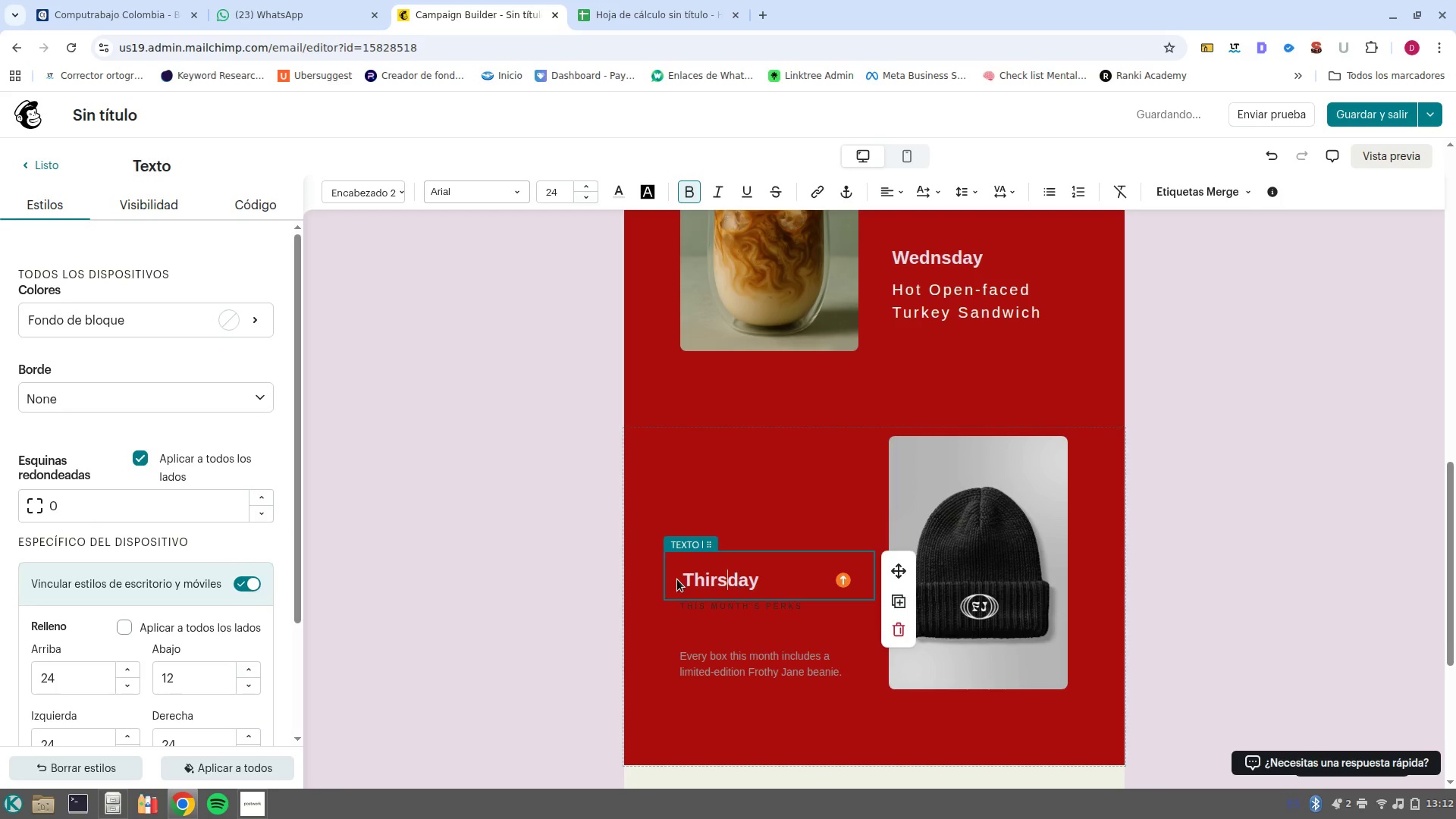 
key(ArrowLeft)
 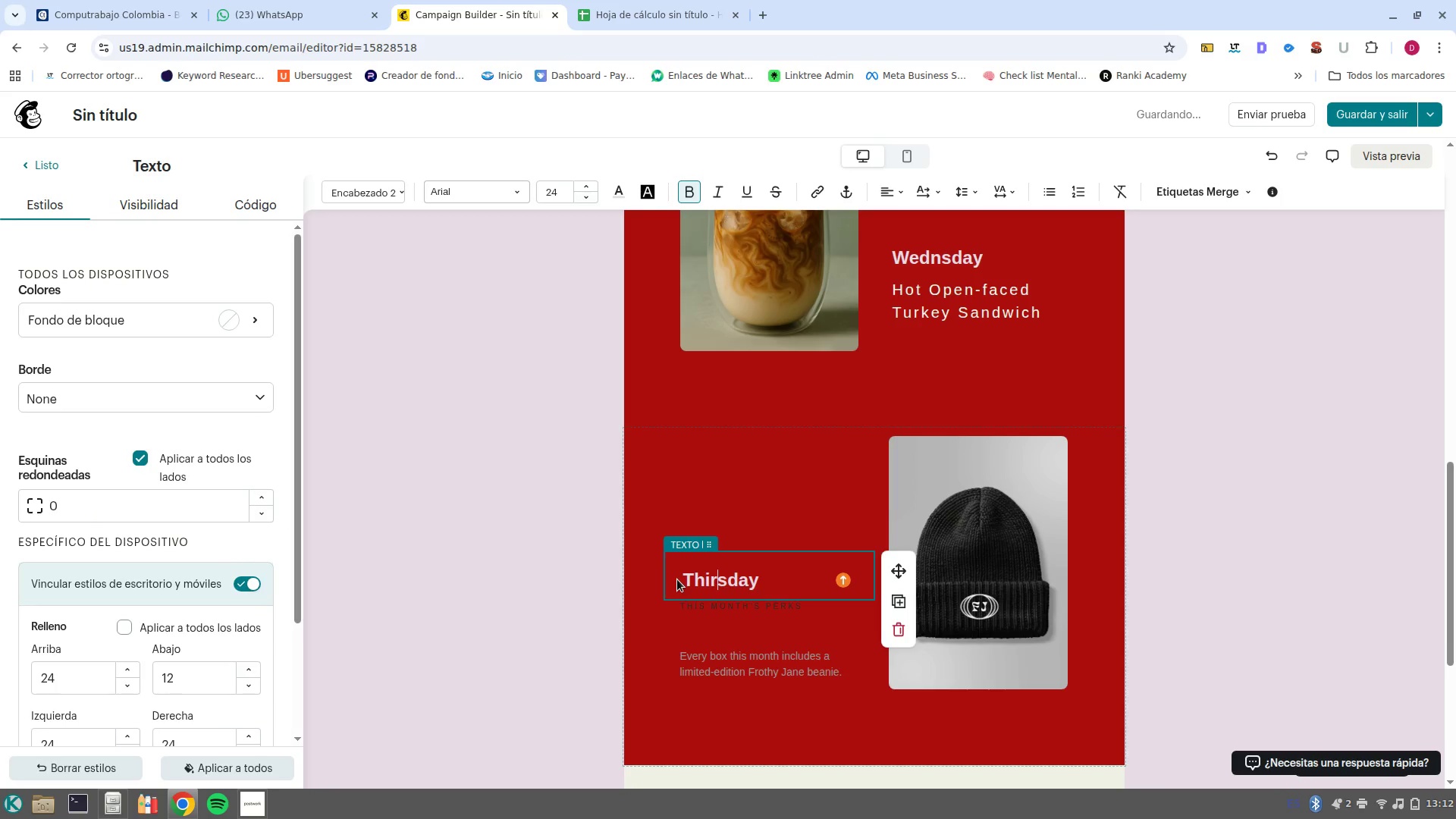 
key(ArrowLeft)
 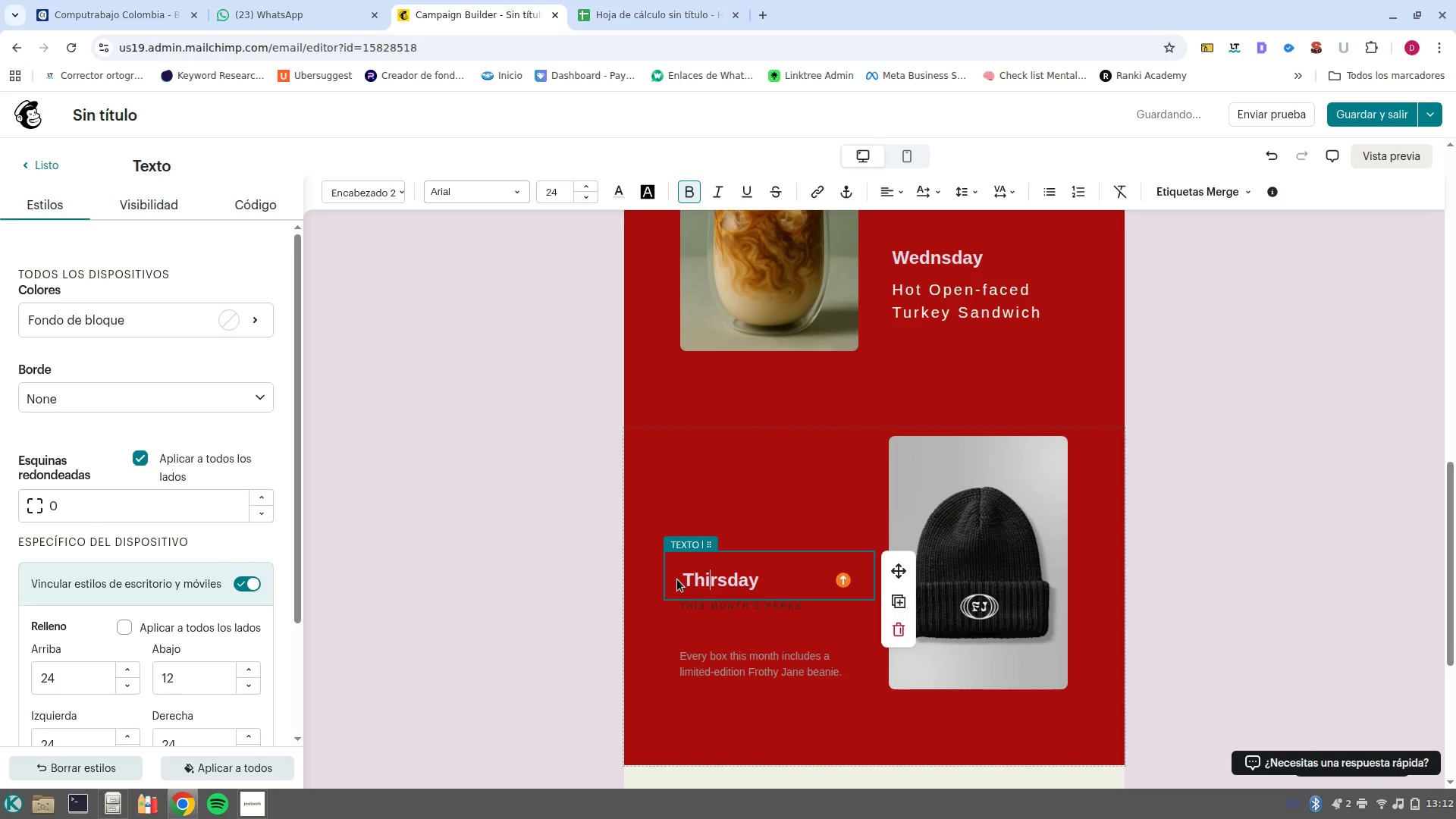 
key(Backspace)
 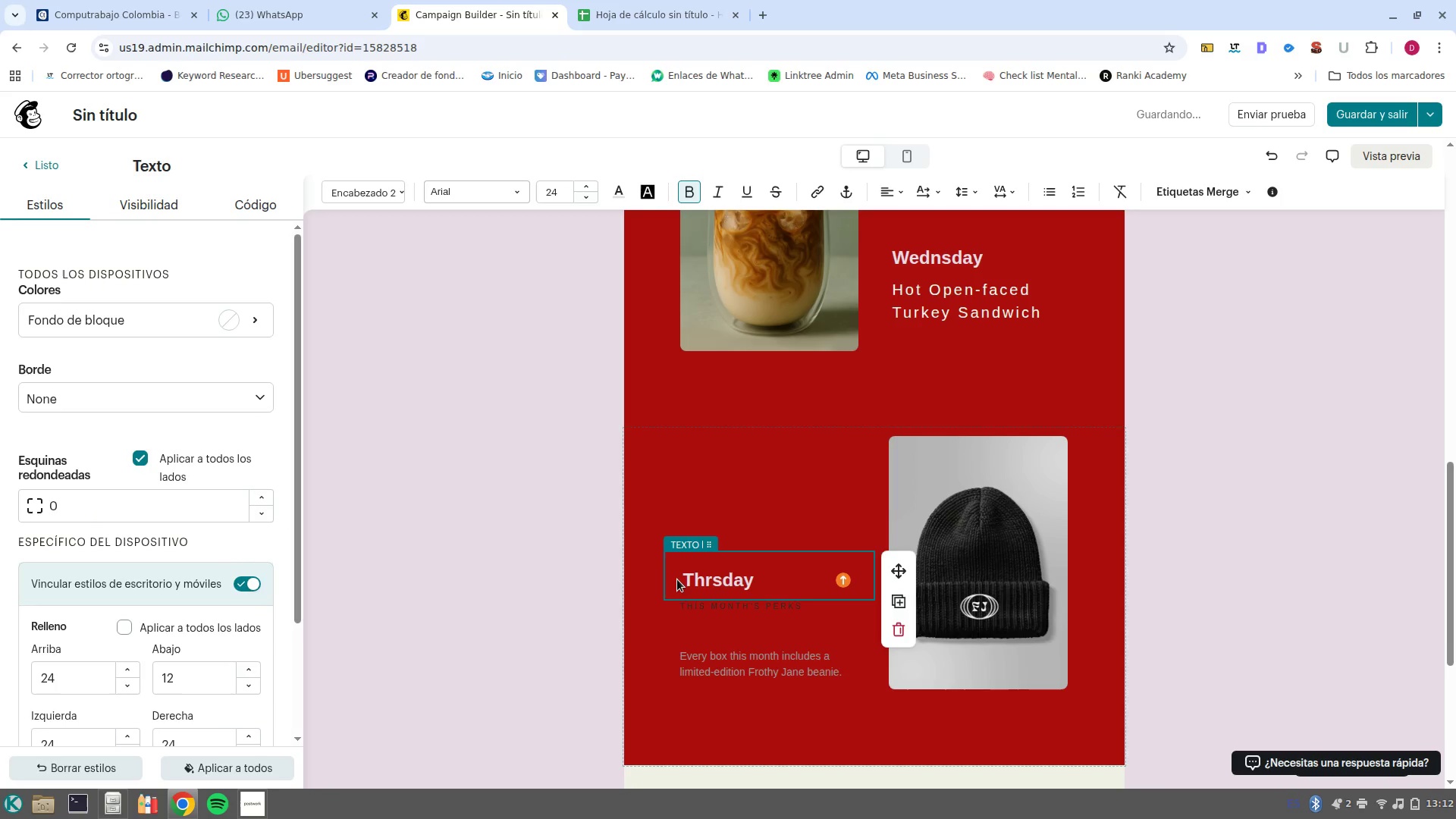 
key(U)
 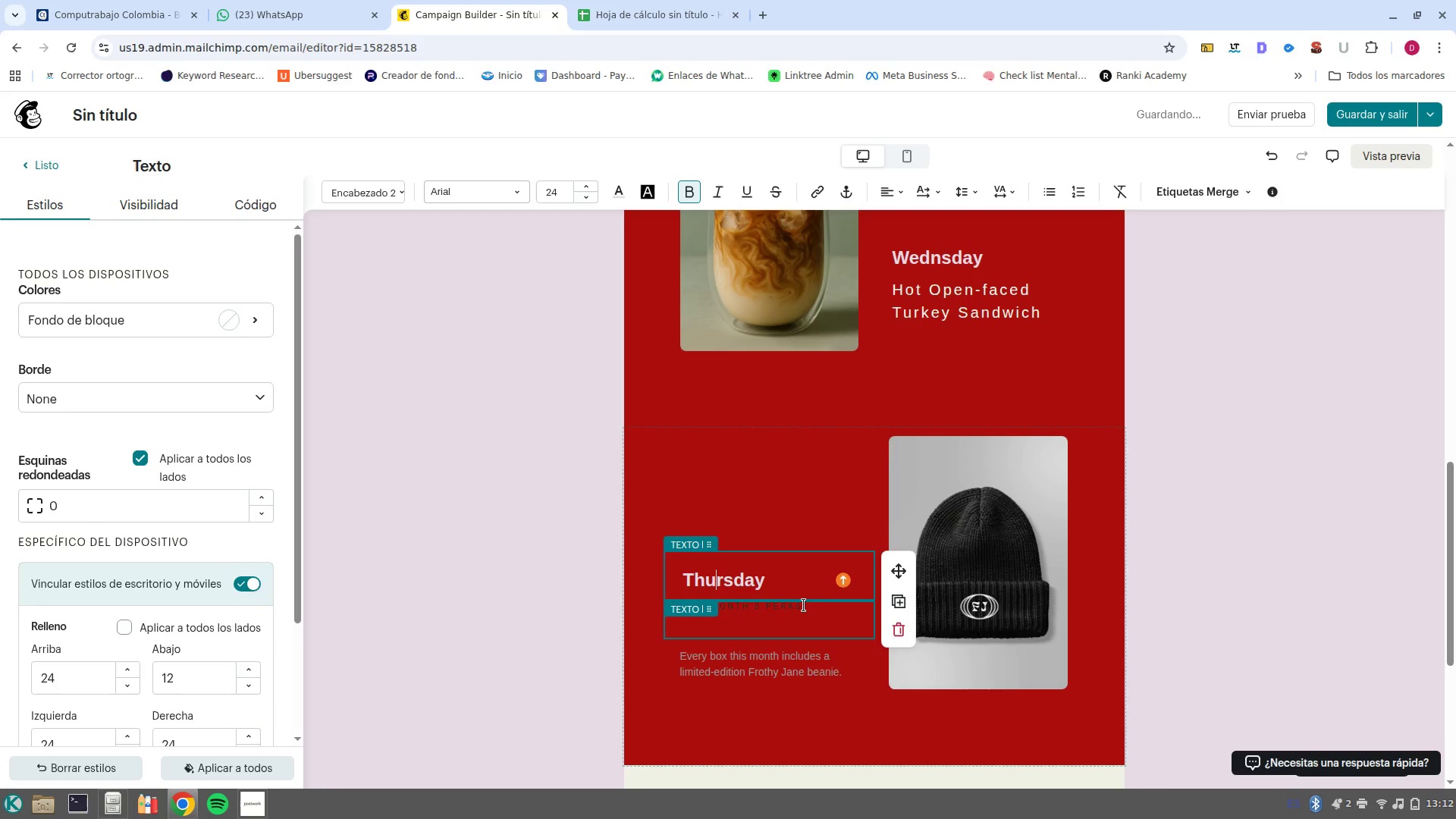 
left_click([957, 287])
 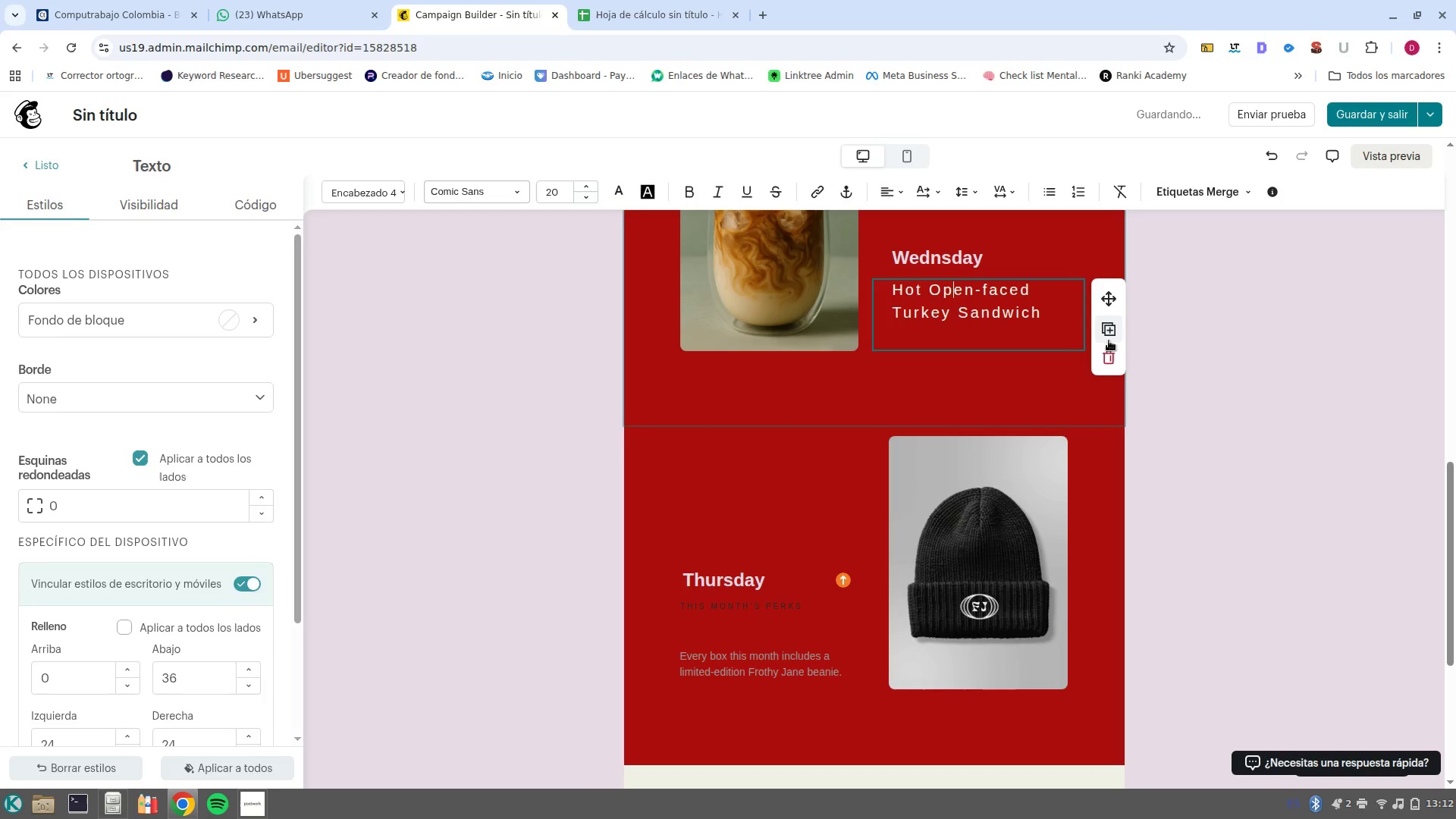 
left_click([1113, 333])
 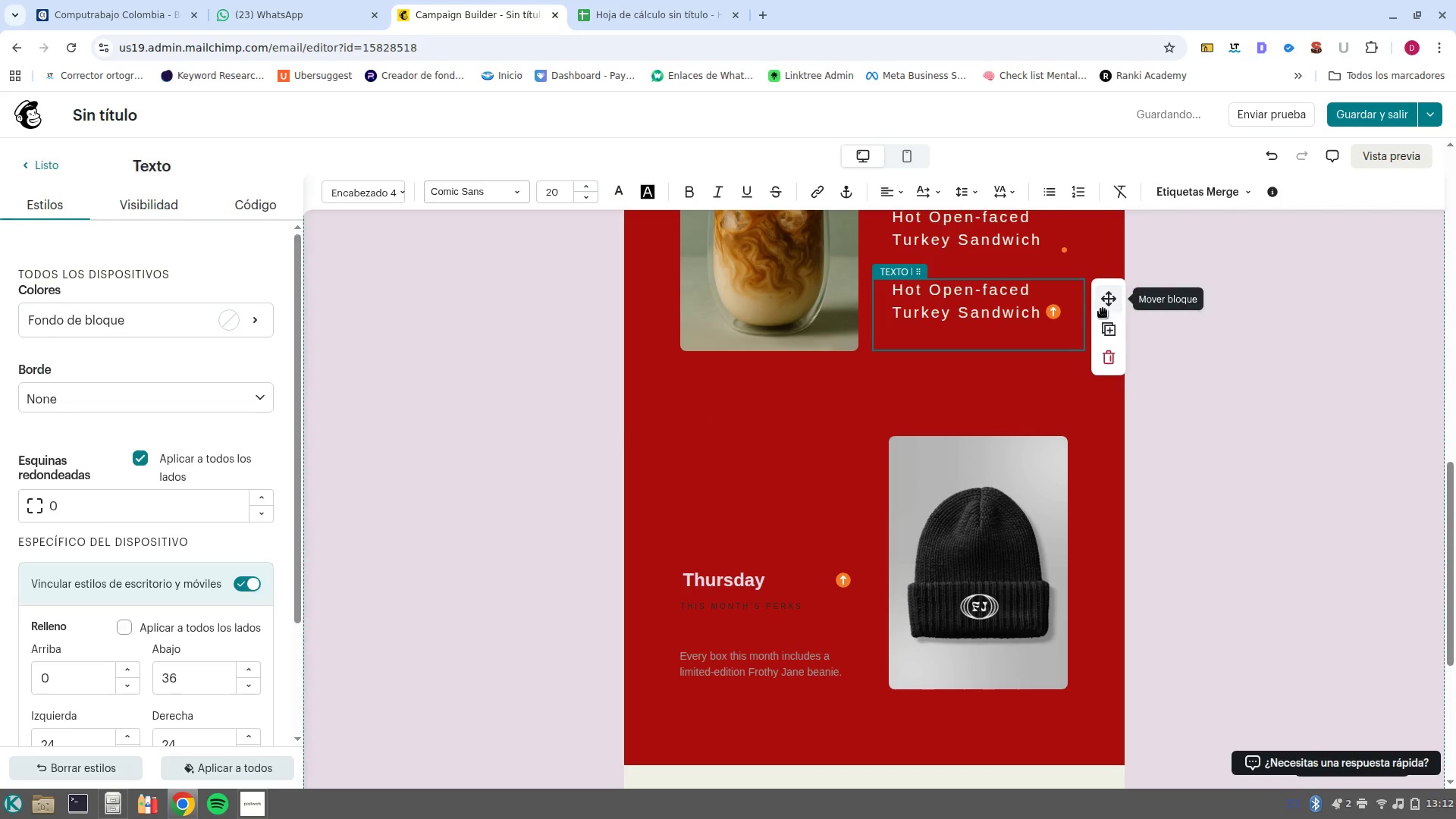 
left_click_drag(start_coordinate=[1111, 298], to_coordinate=[743, 588])
 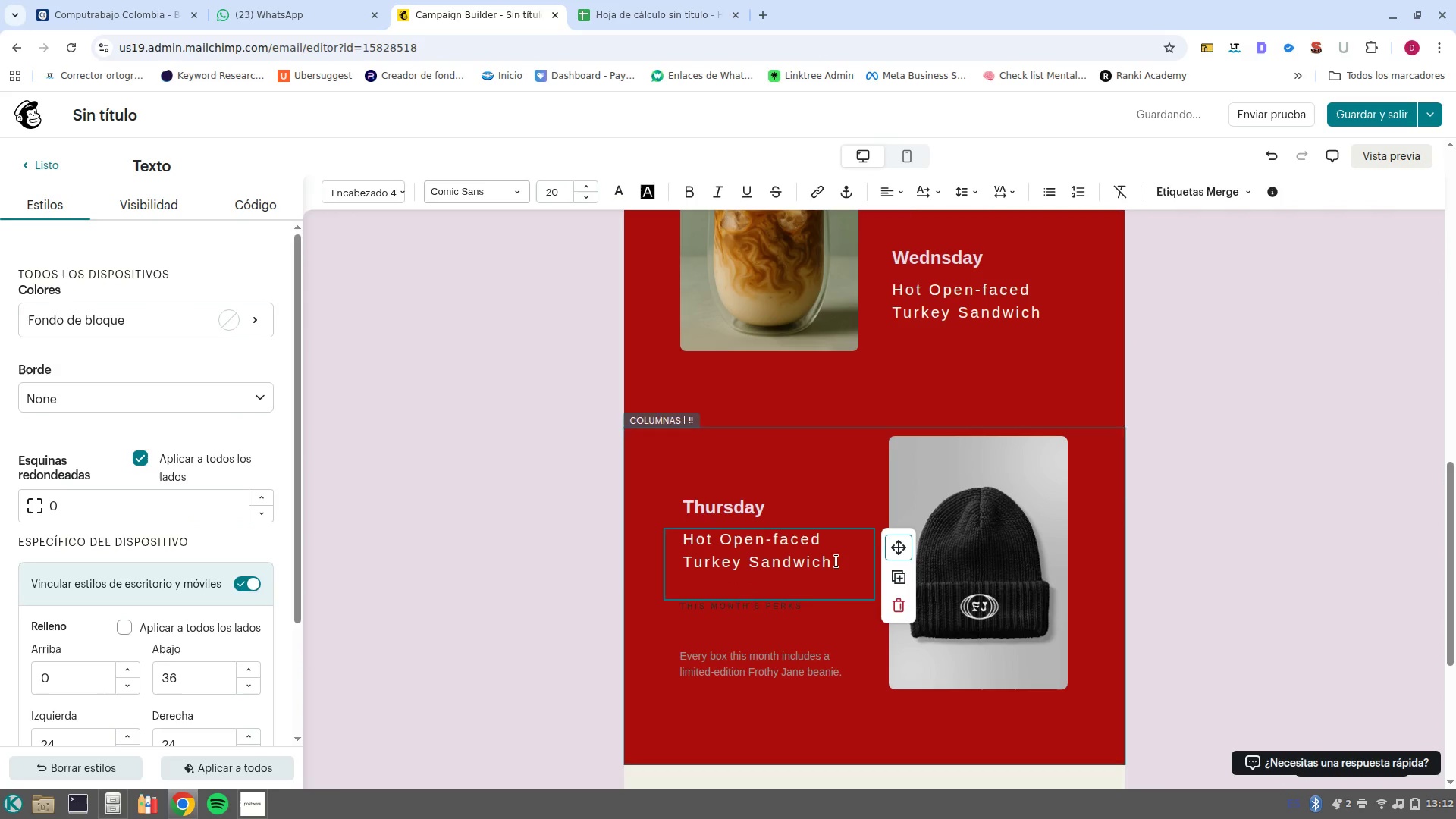 
left_click_drag(start_coordinate=[827, 564], to_coordinate=[680, 536])
 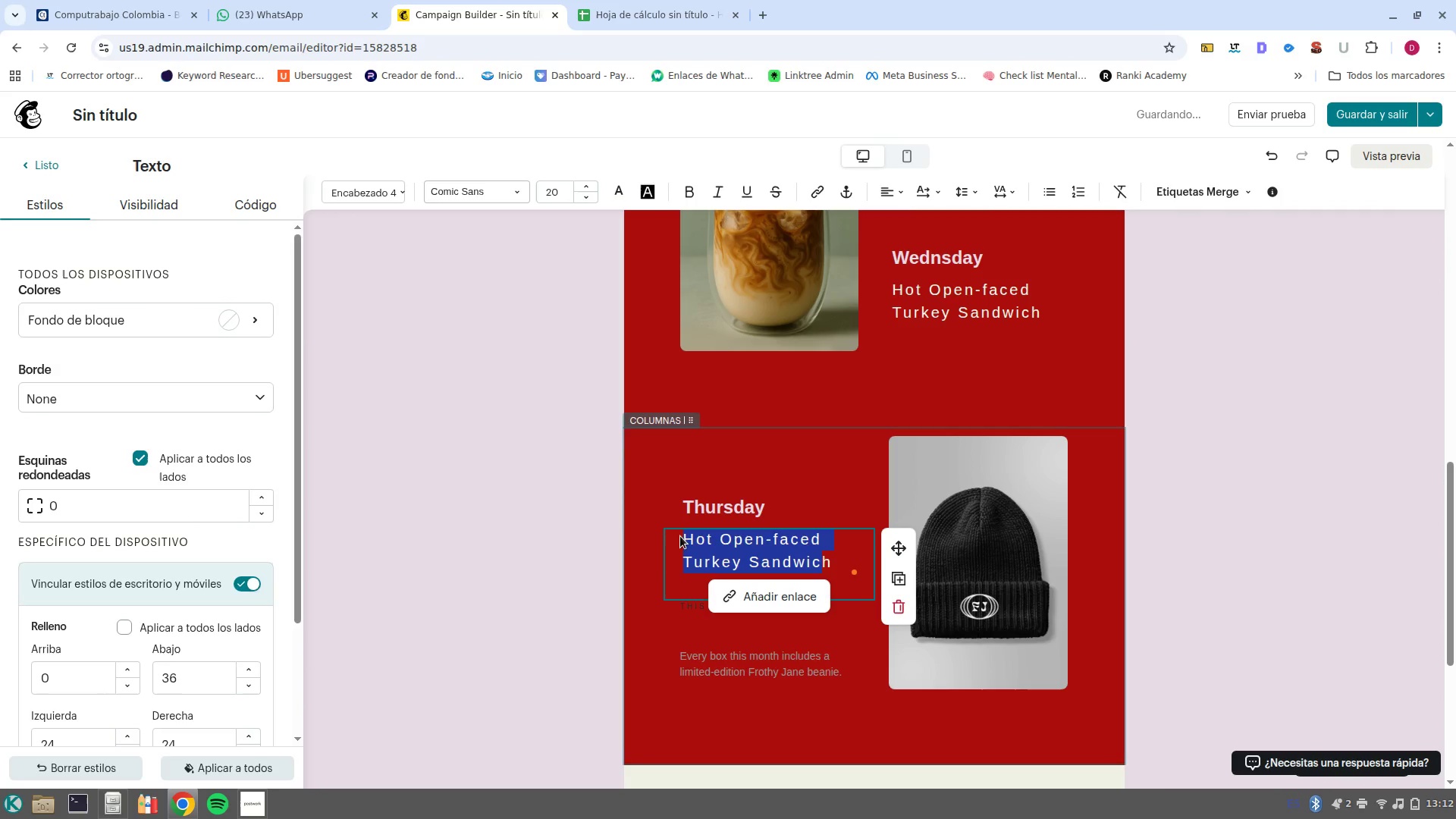 
wait(9.77)
 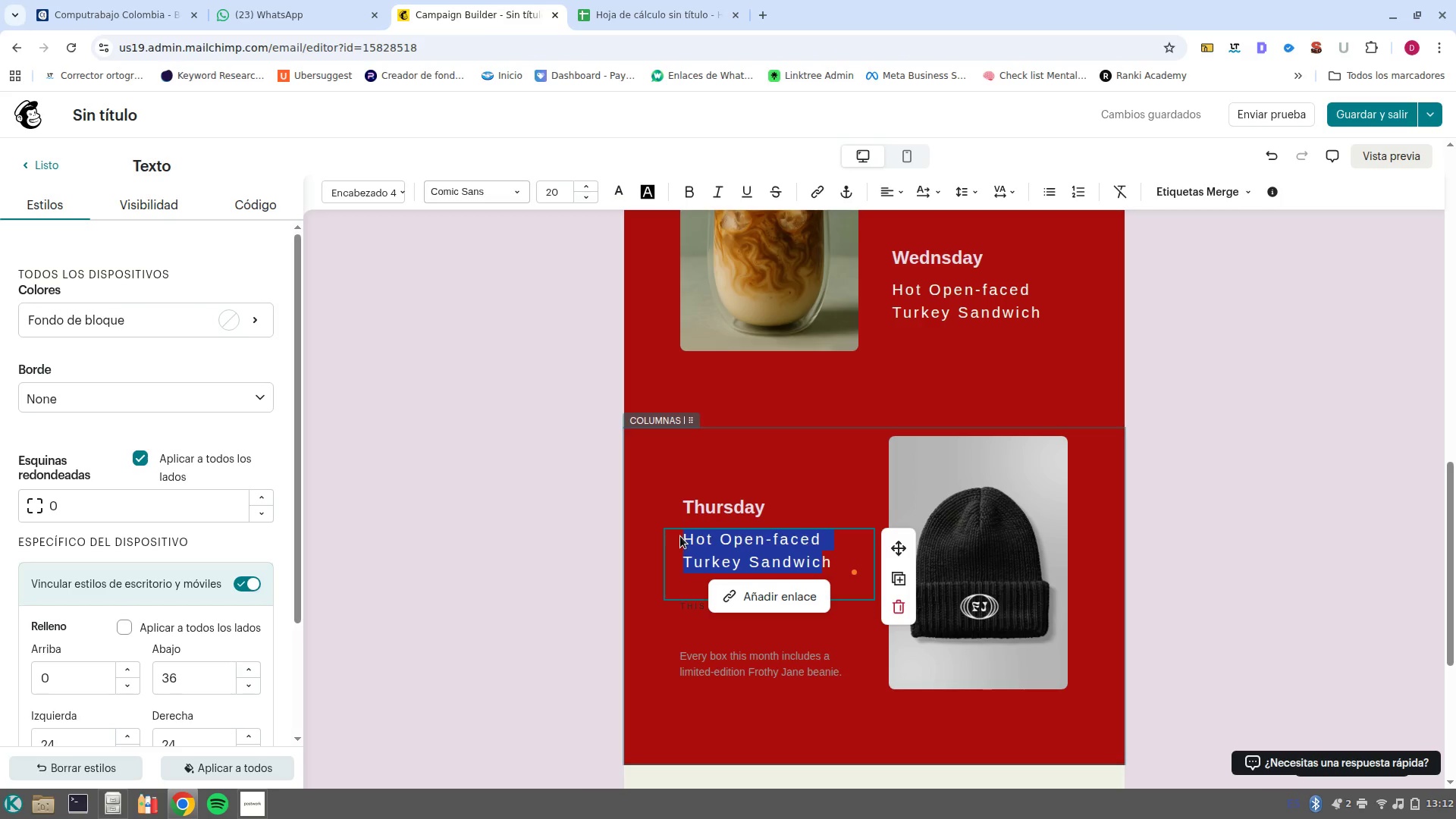 
type(Salisbury Sta)
key(Backspace)
type(eak with mushroom Onions)
 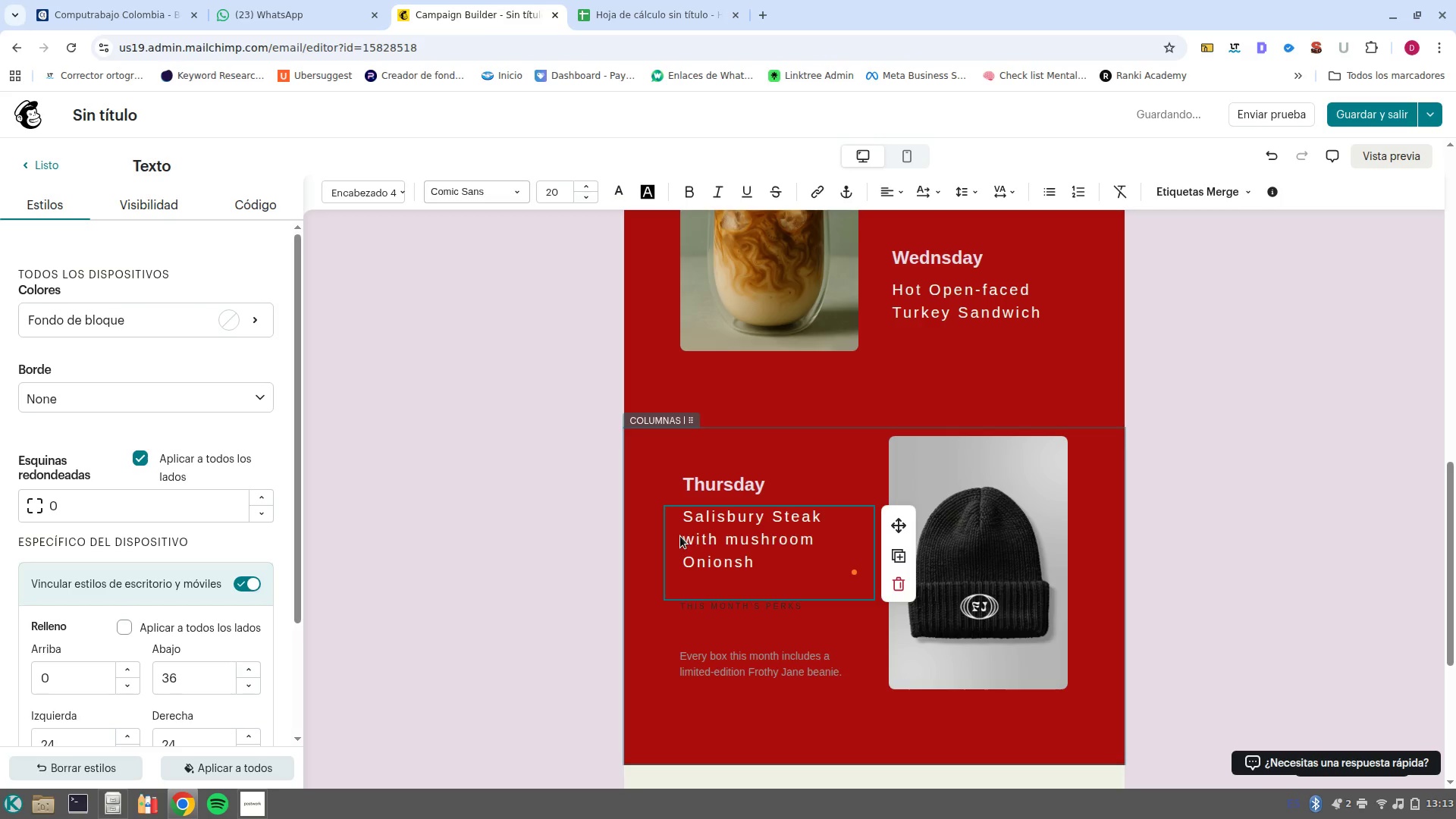 
key(Shift+ArrowDown)
 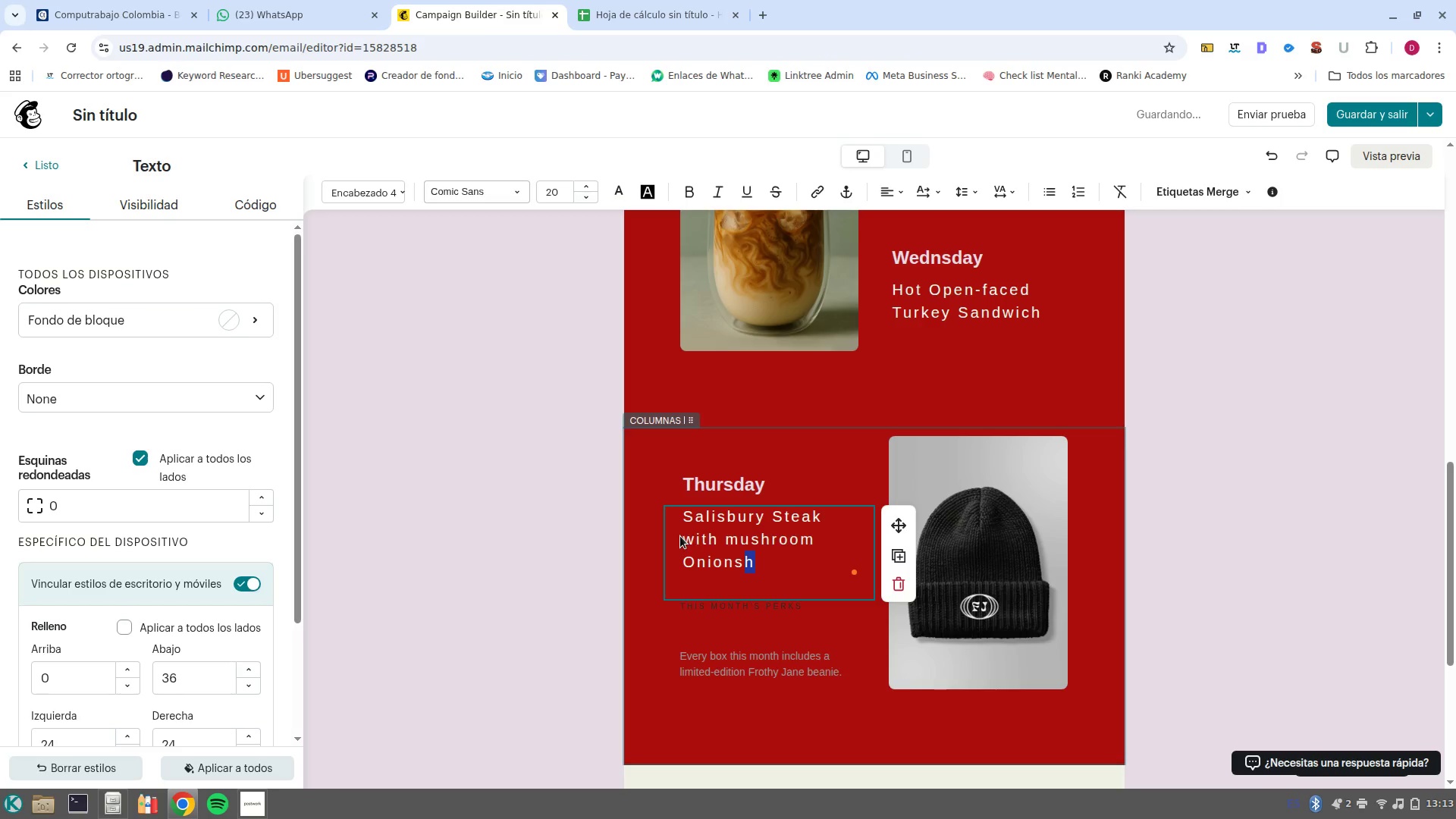 
key(Backspace)
 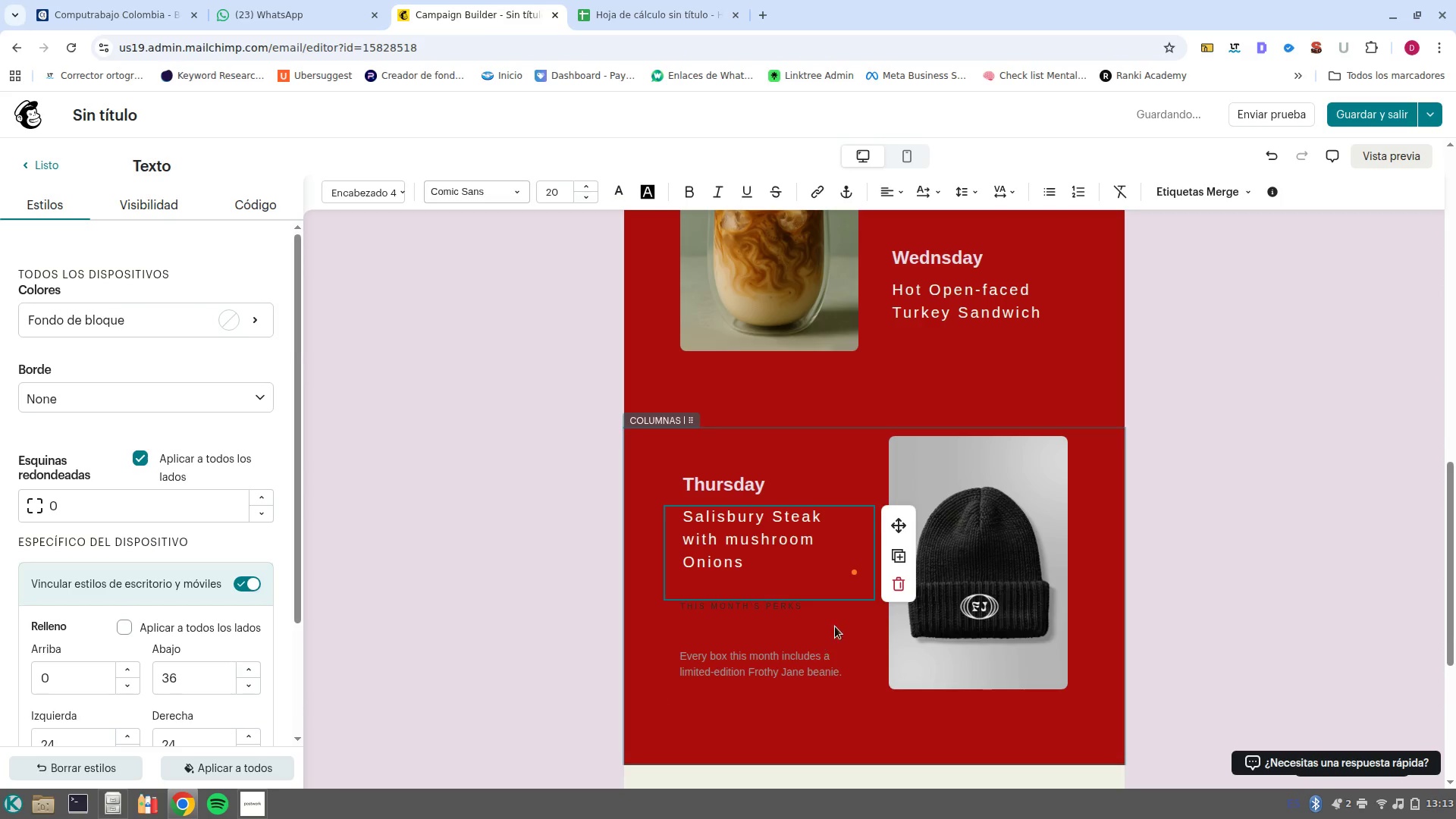 
left_click([842, 616])
 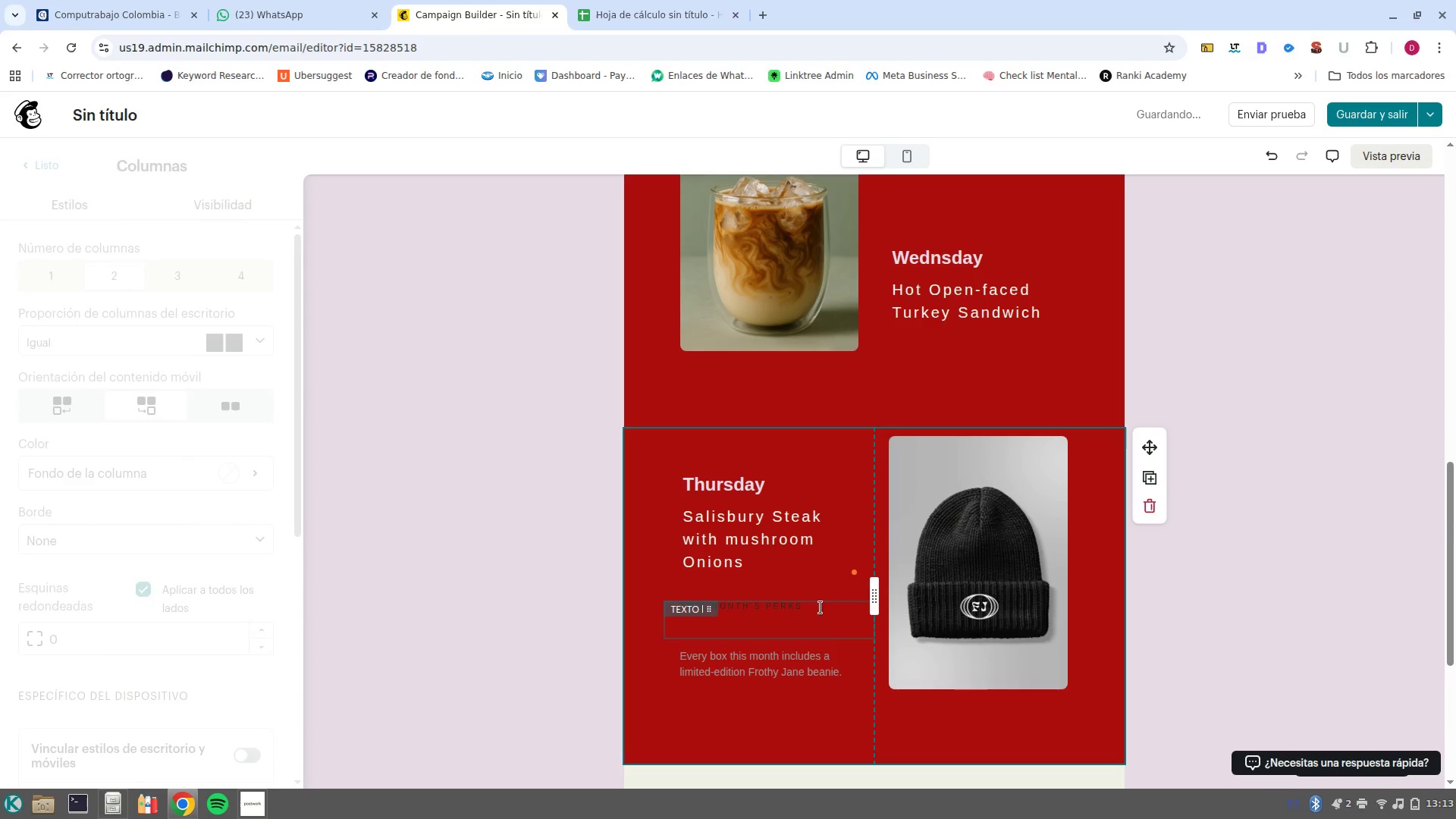 
left_click([805, 601])
 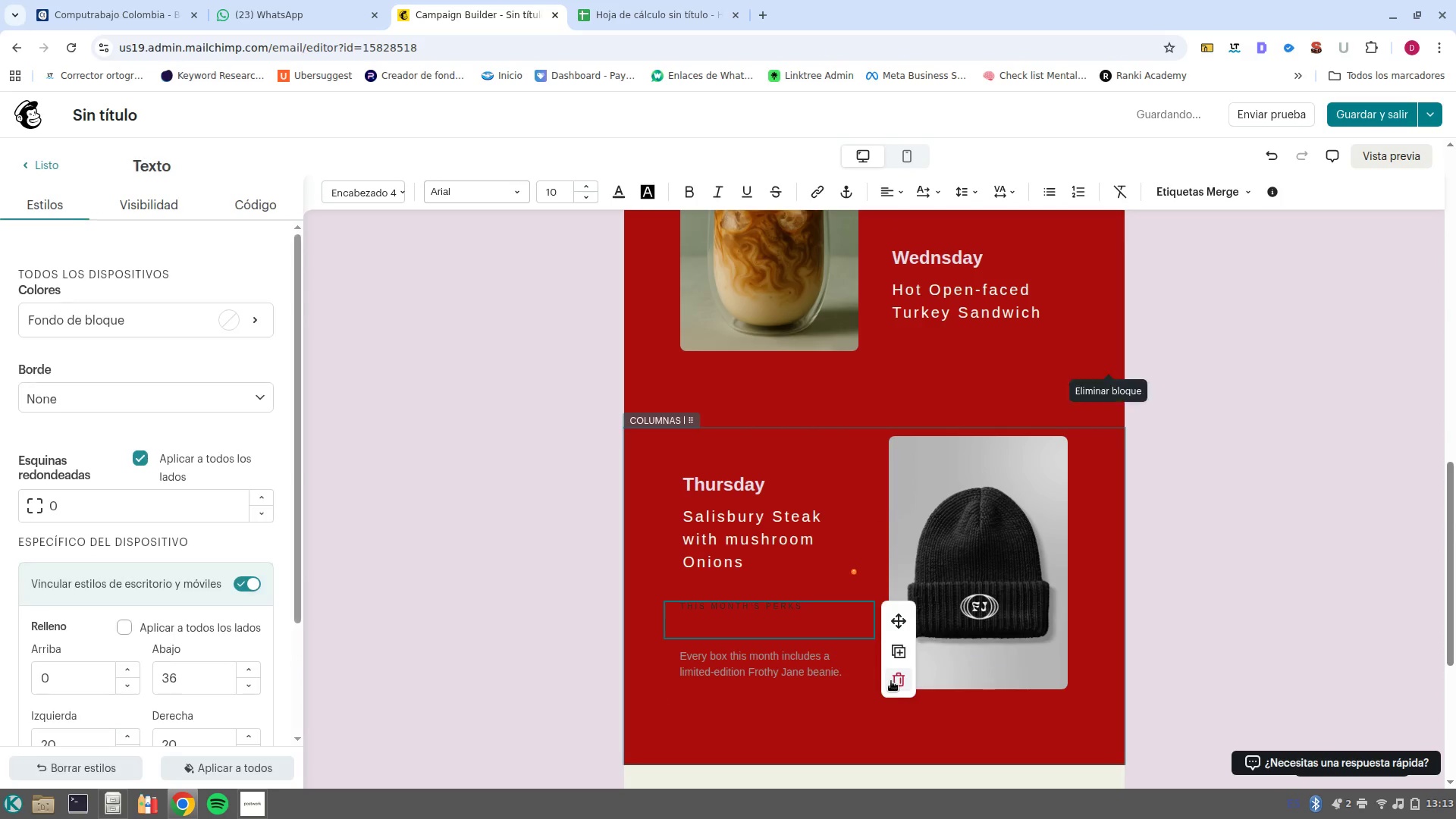 
left_click([893, 687])
 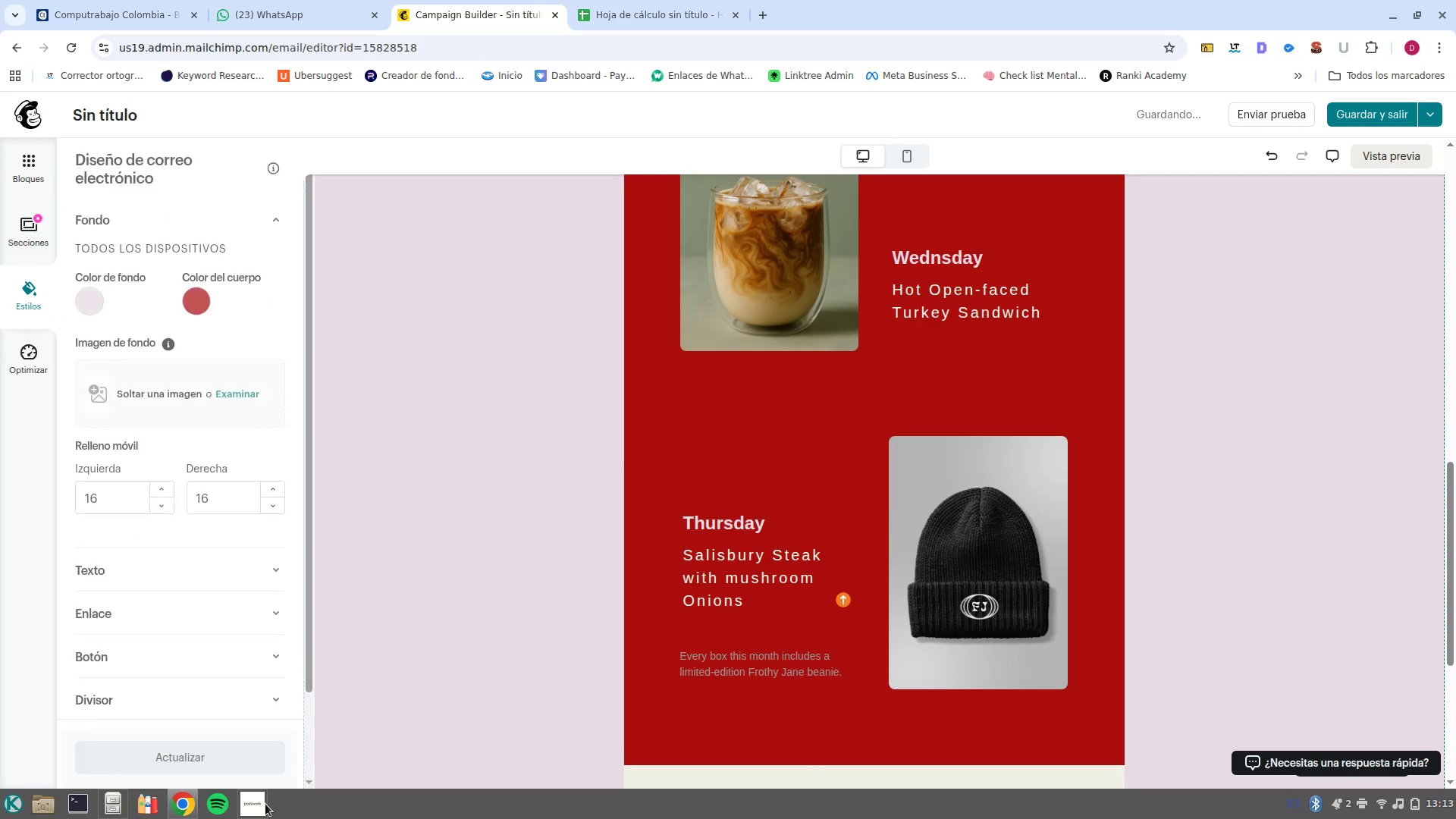 
left_click([265, 804])